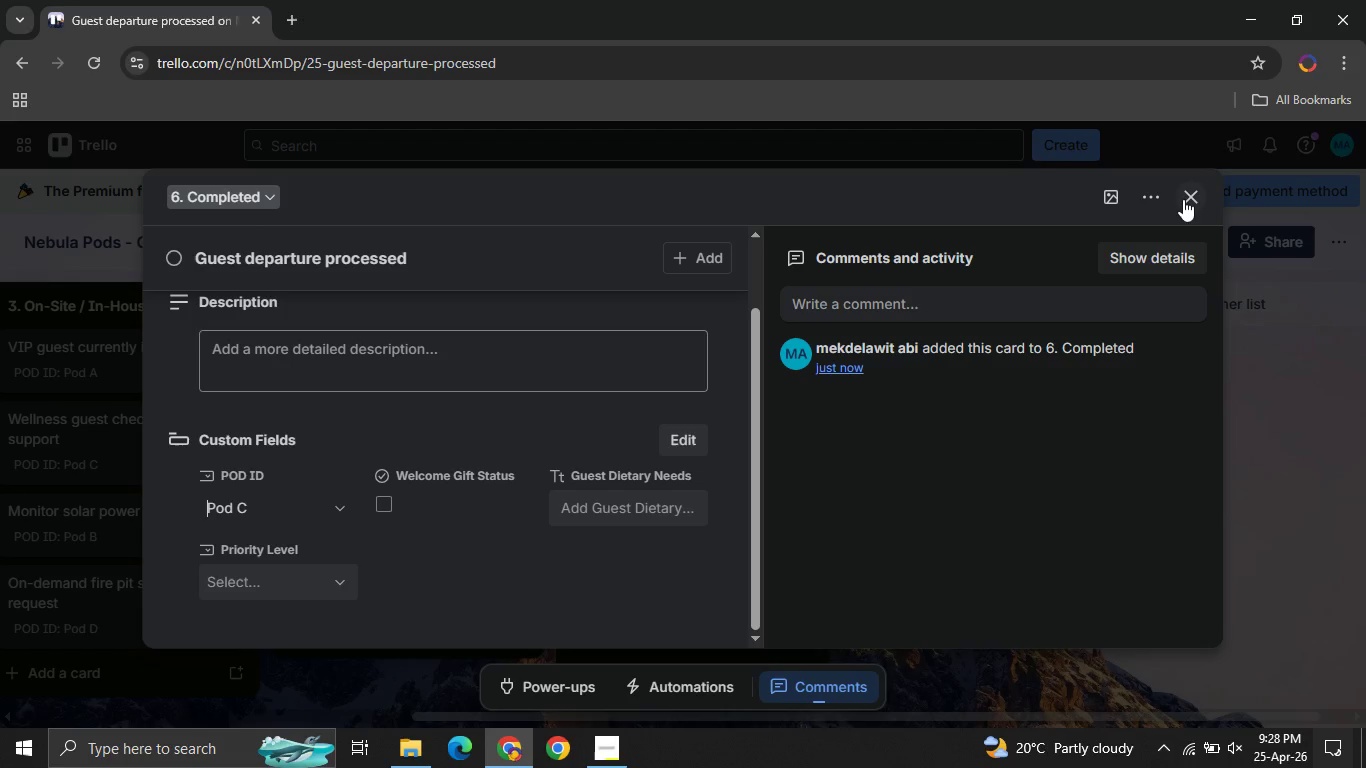 
left_click([1182, 196])
 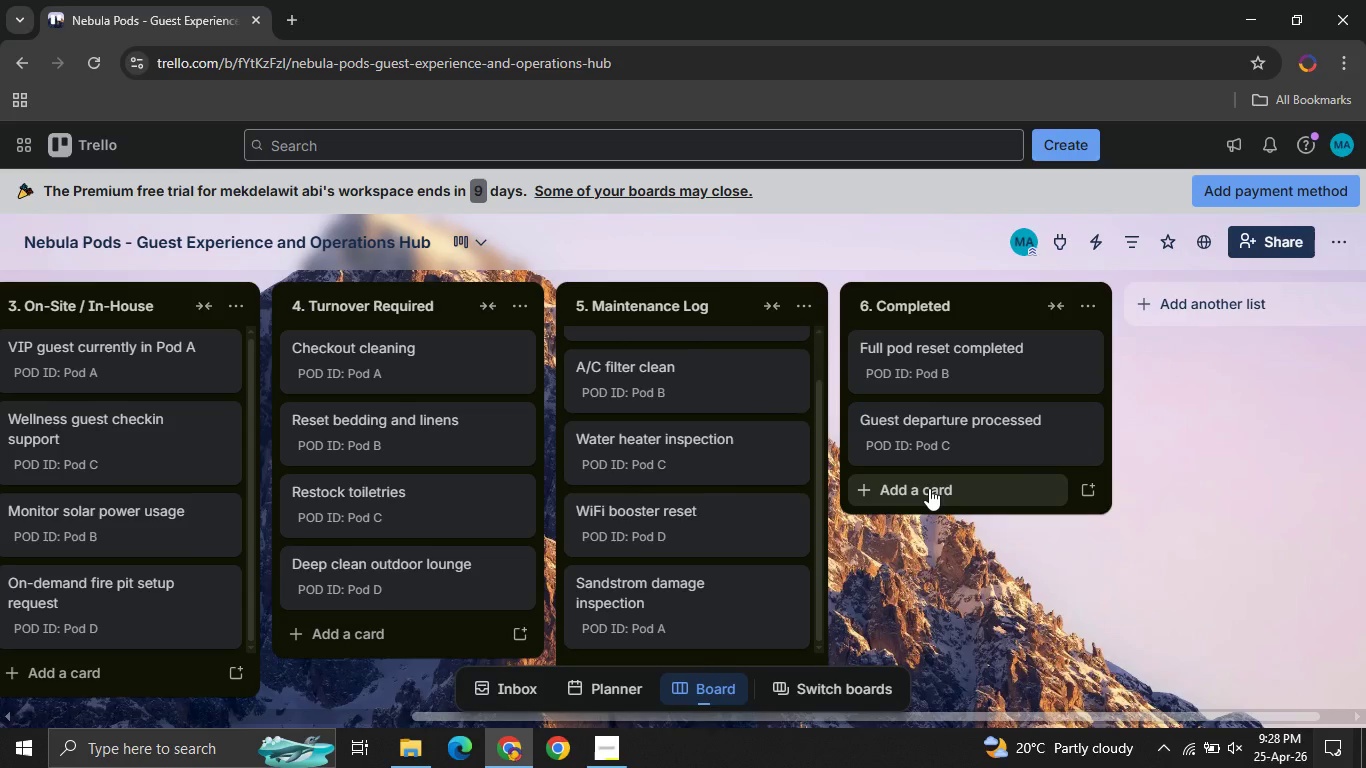 
left_click([929, 488])
 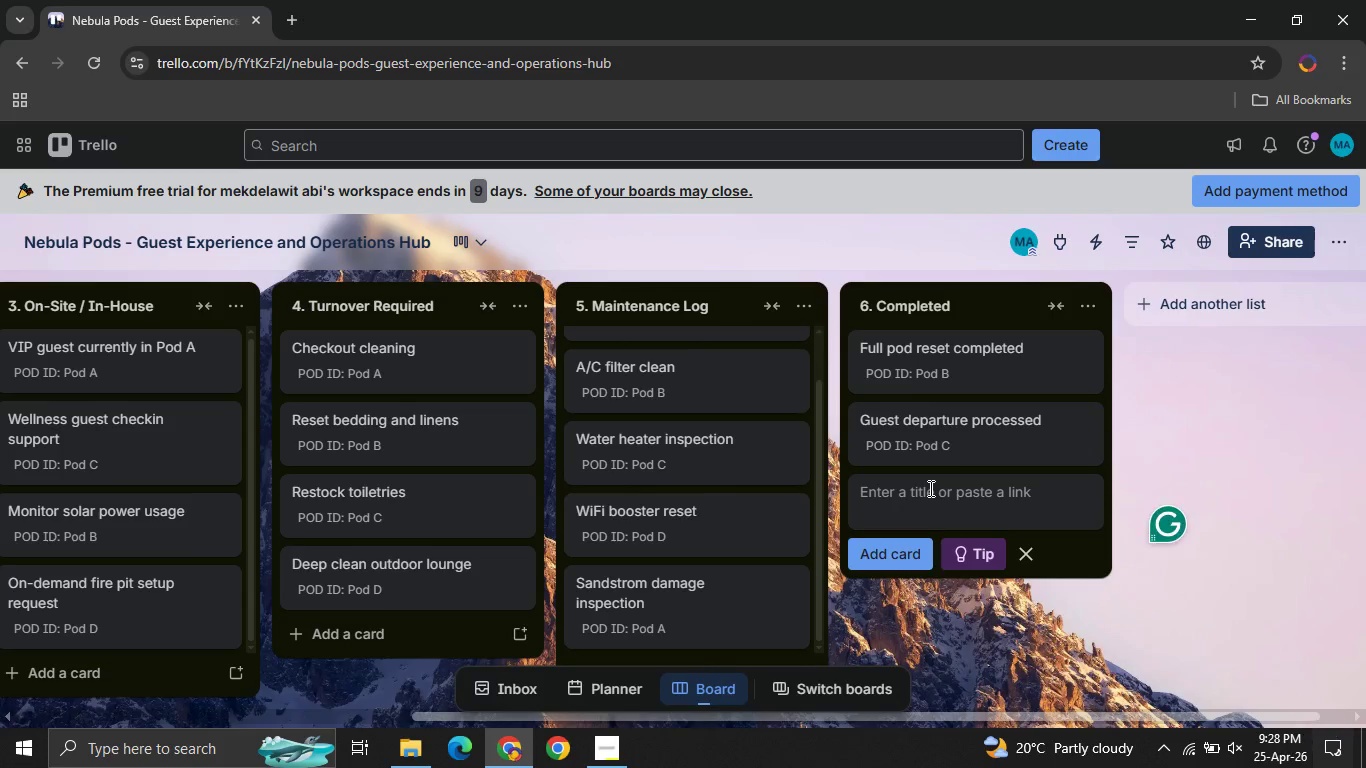 
type(Maintenance resolved )
 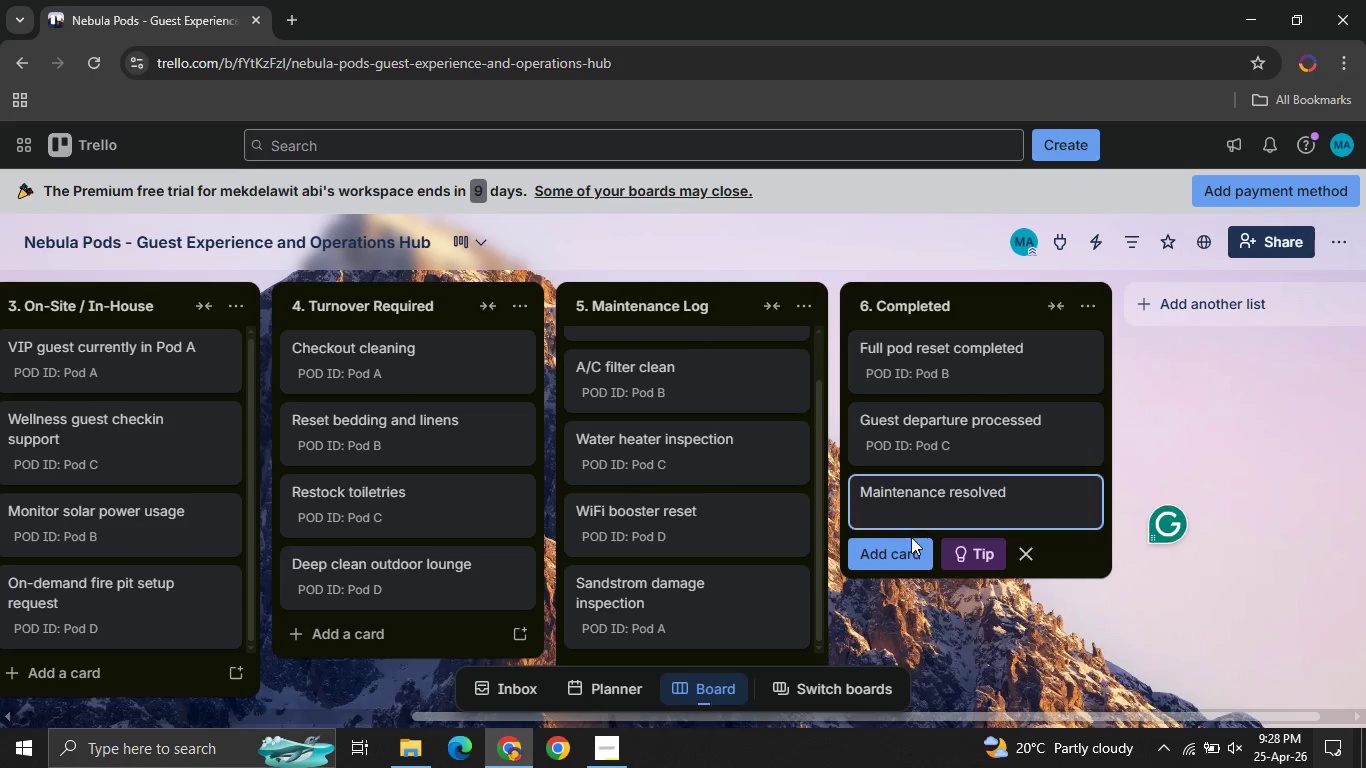 
left_click([906, 549])
 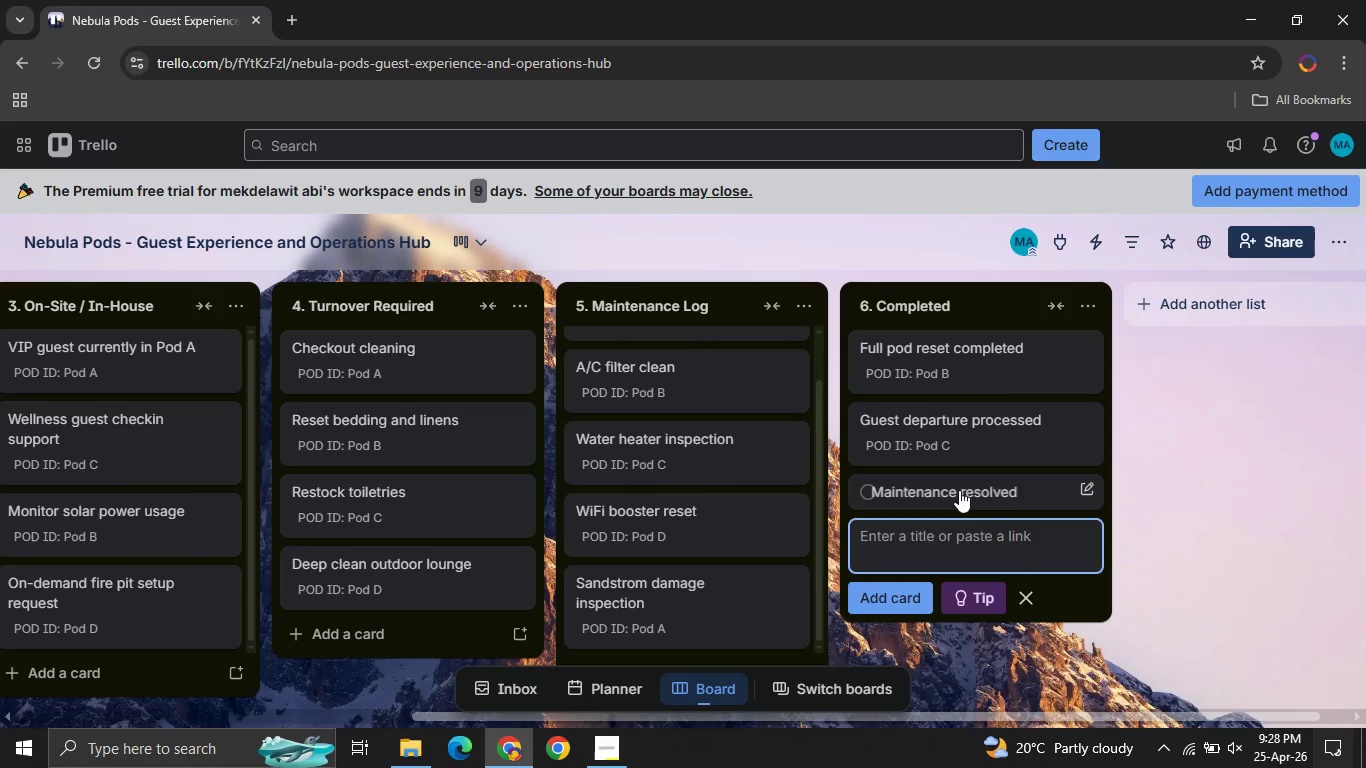 
left_click([959, 490])
 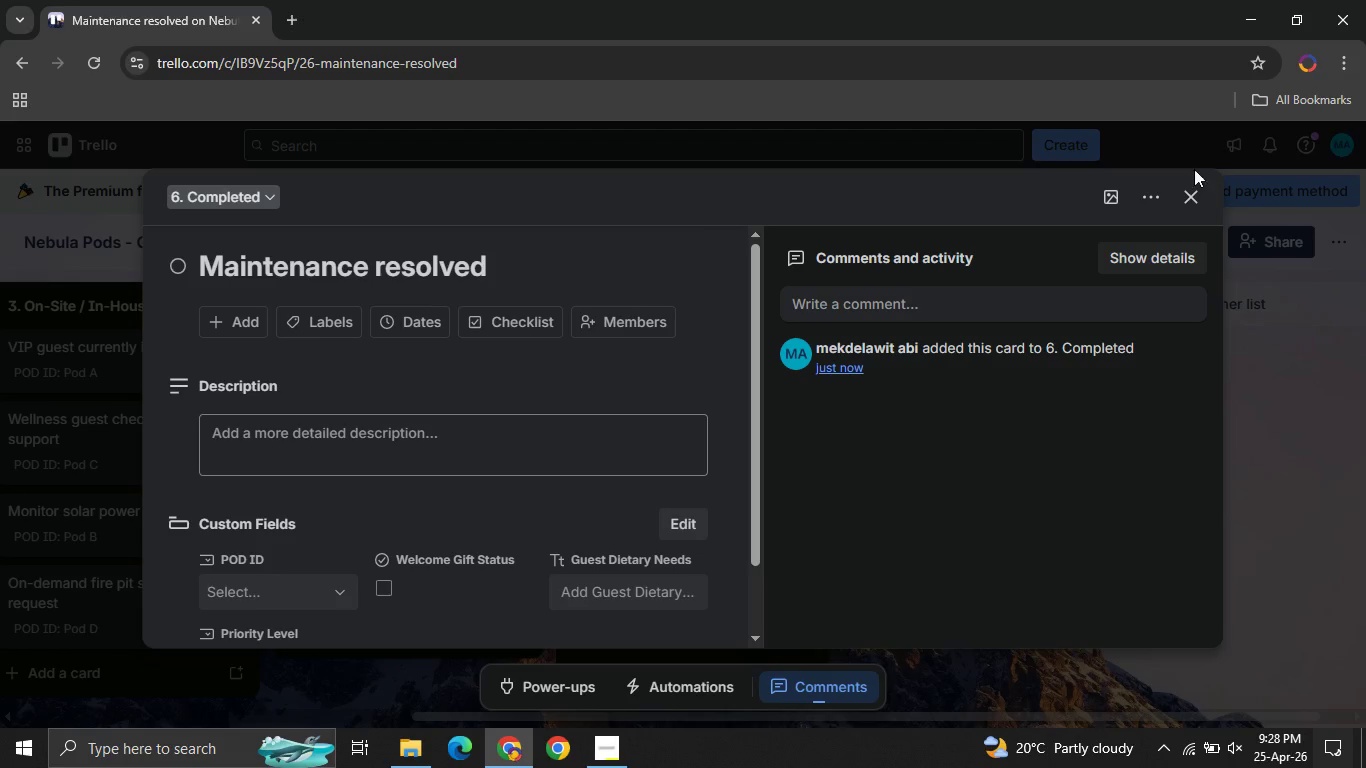 
wait(6.41)
 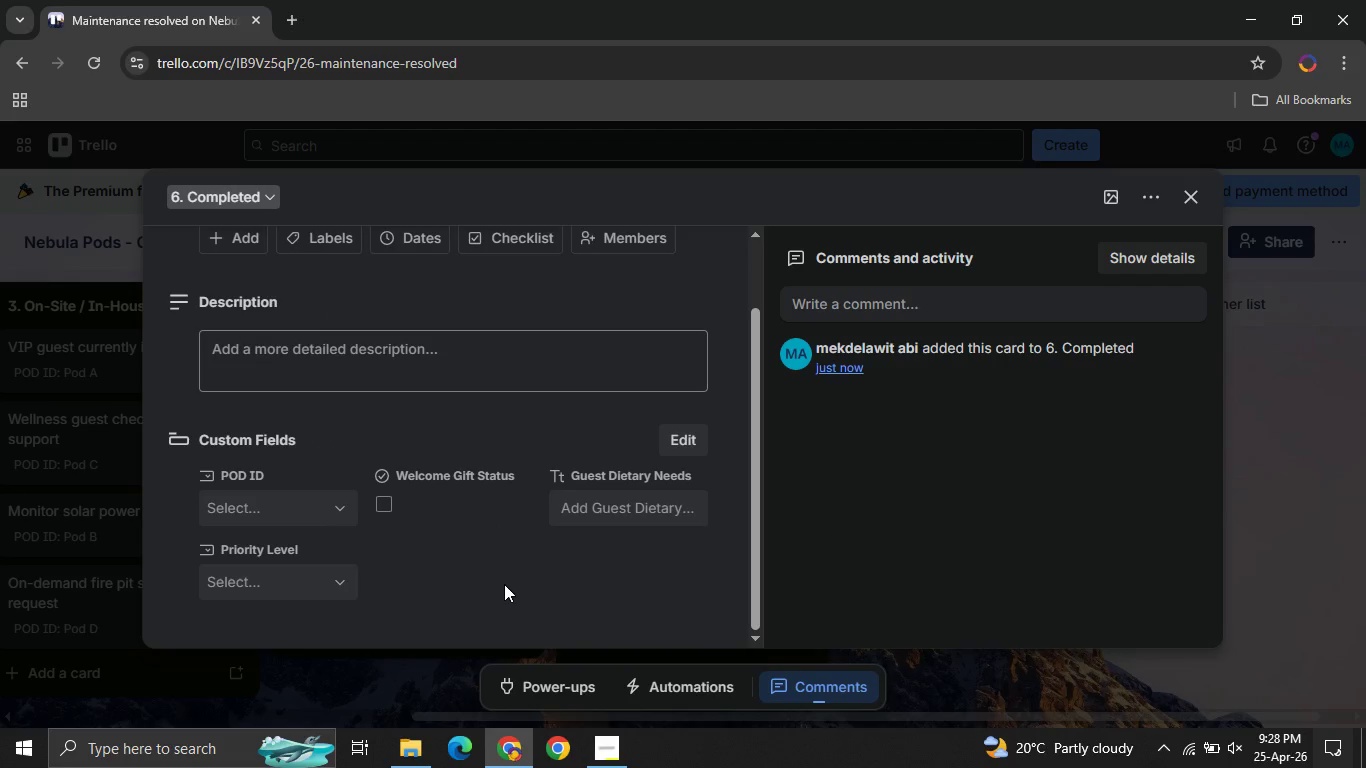 
left_click([1193, 198])
 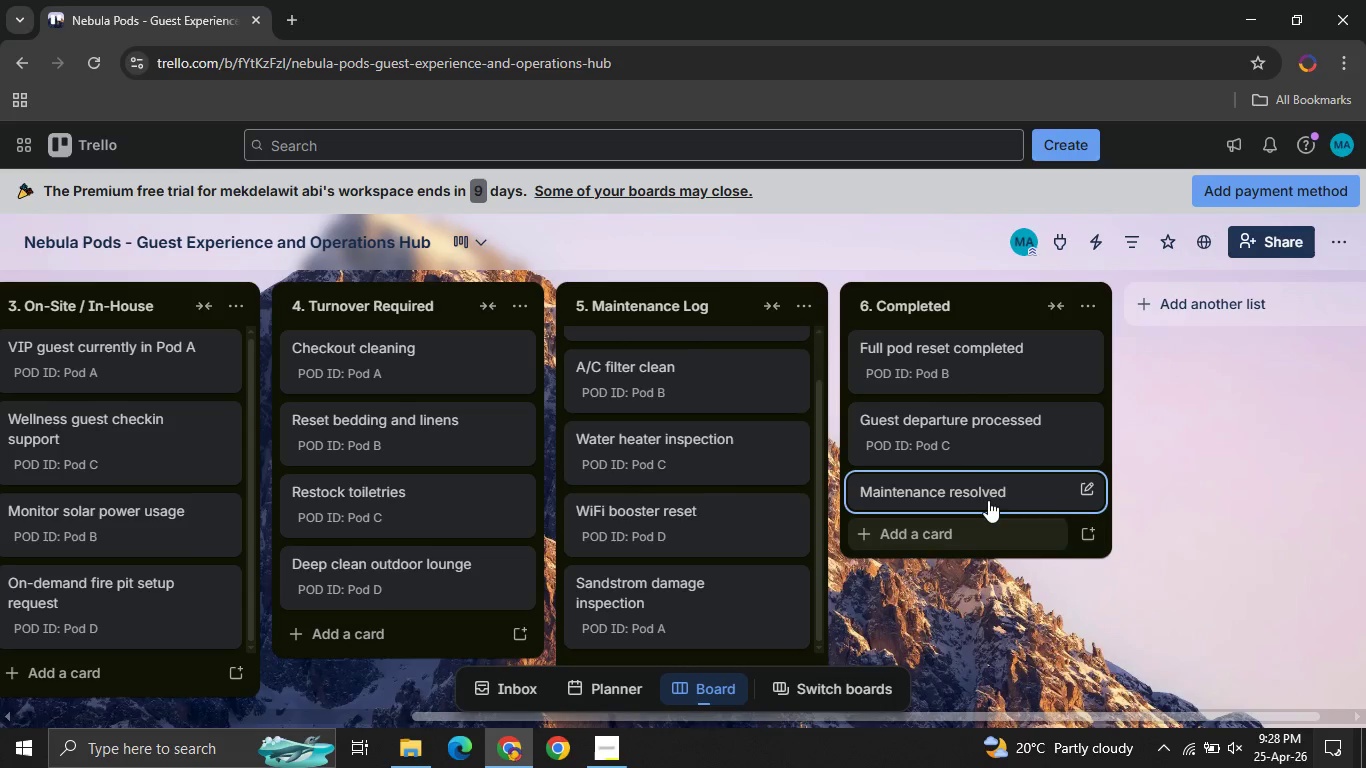 
left_click([984, 497])
 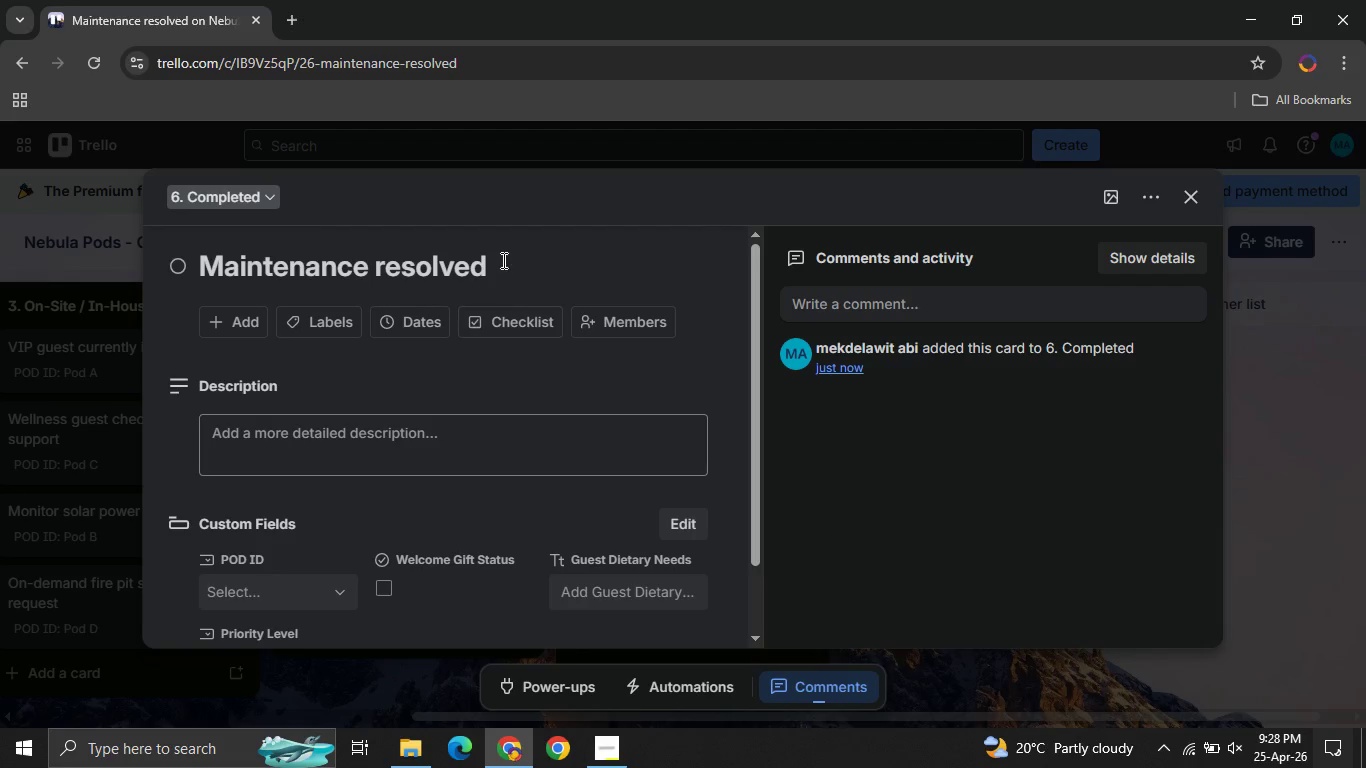 
left_click([502, 259])
 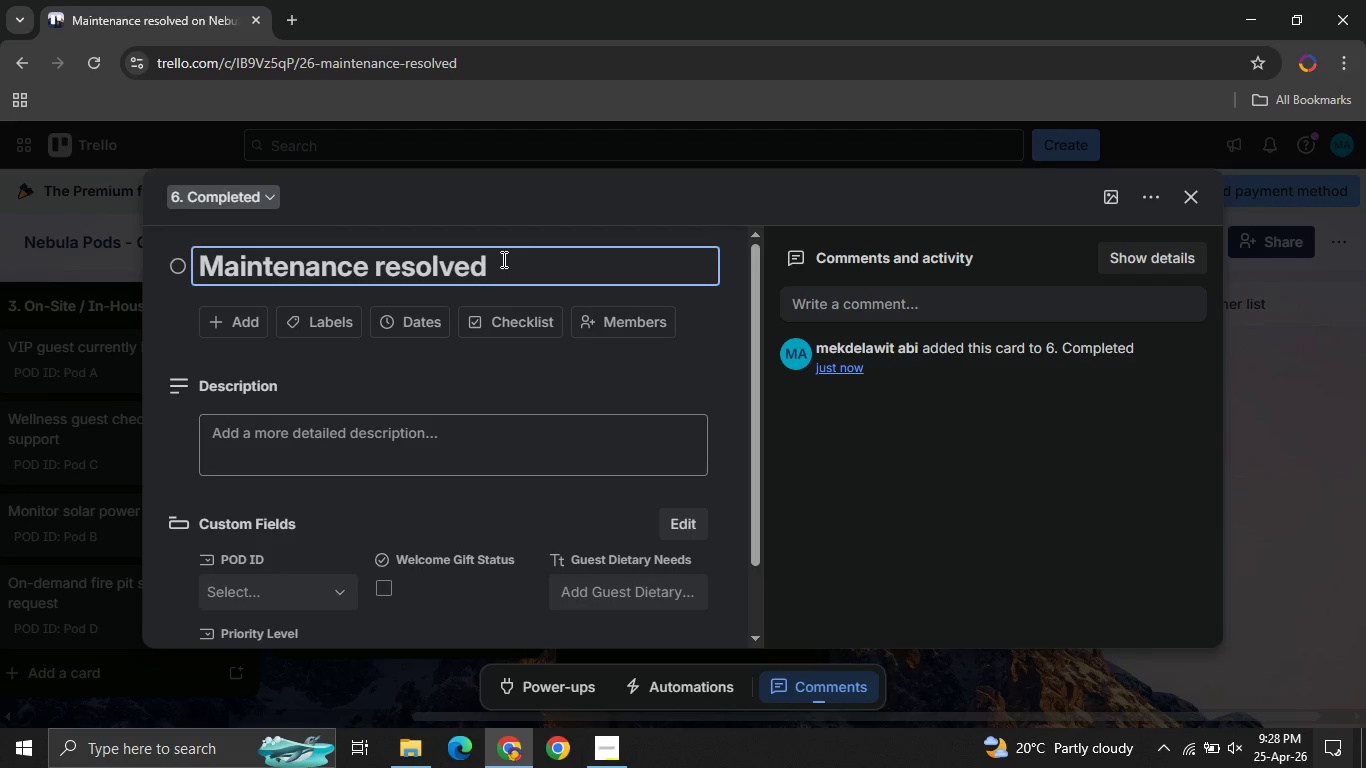 
type( - solar unit fixed )
 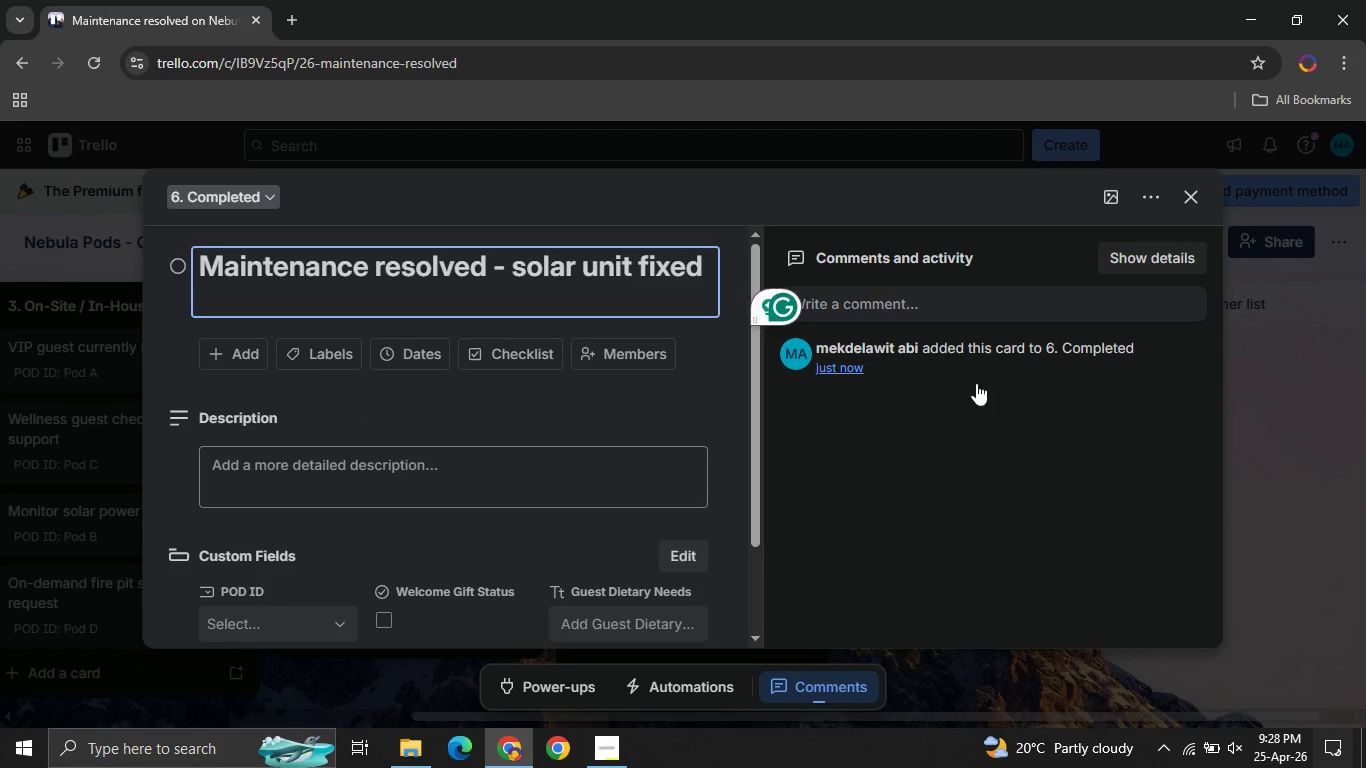 
left_click([896, 486])
 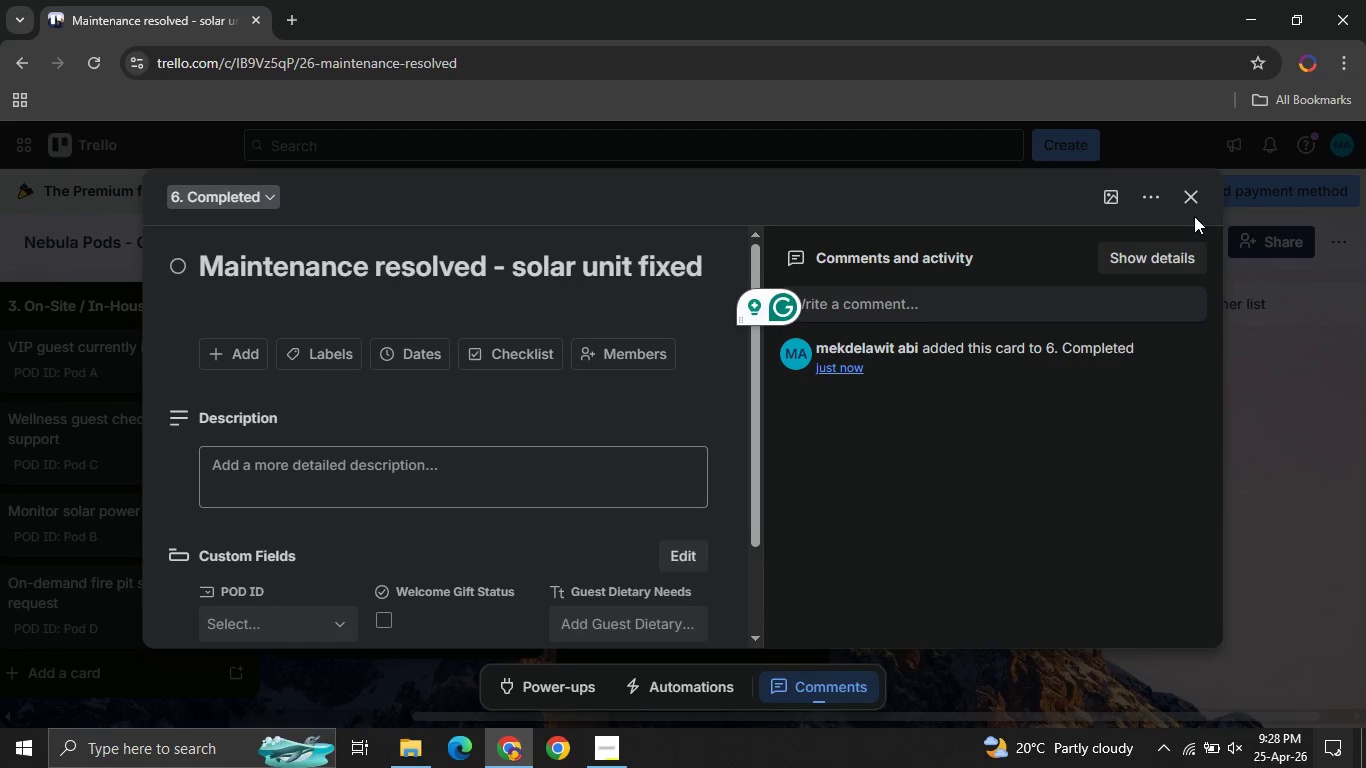 
left_click([1194, 192])
 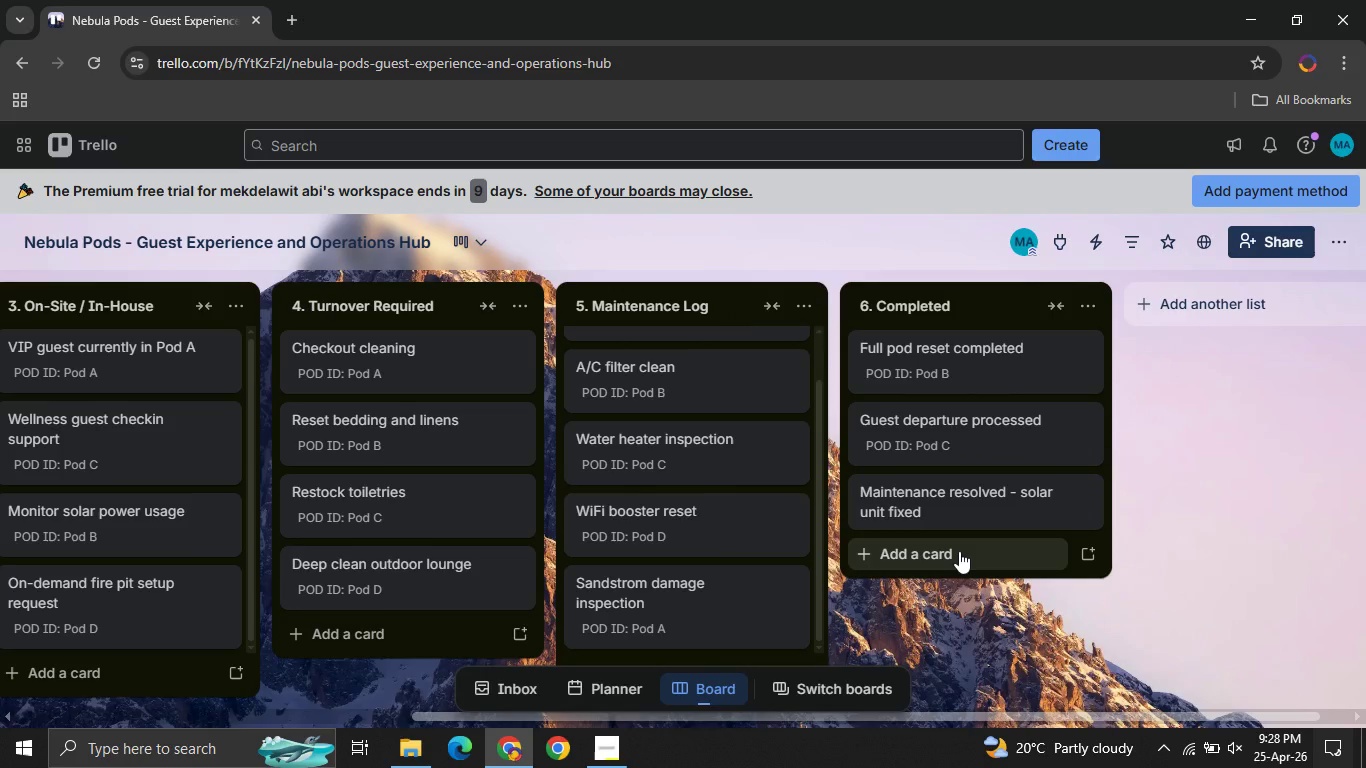 
left_click([959, 551])
 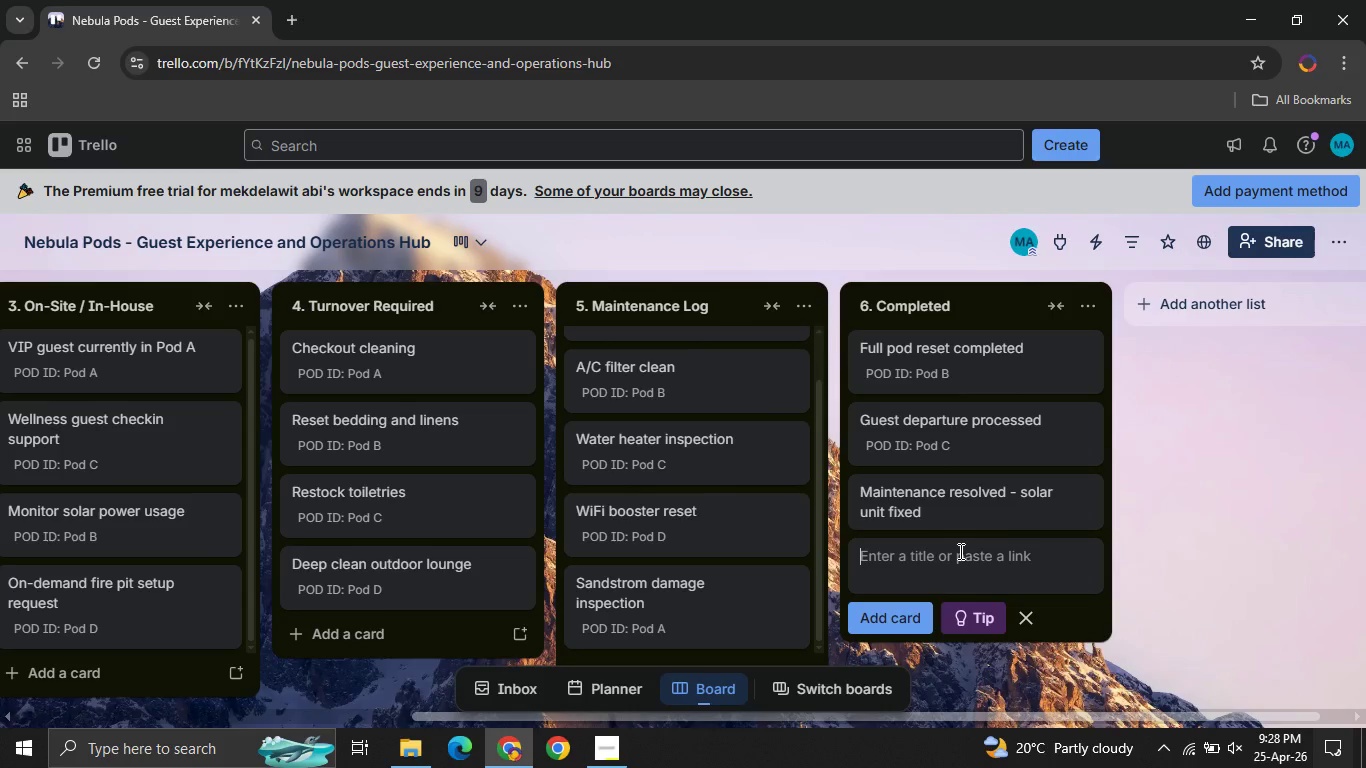 
type(Turnover completed )
 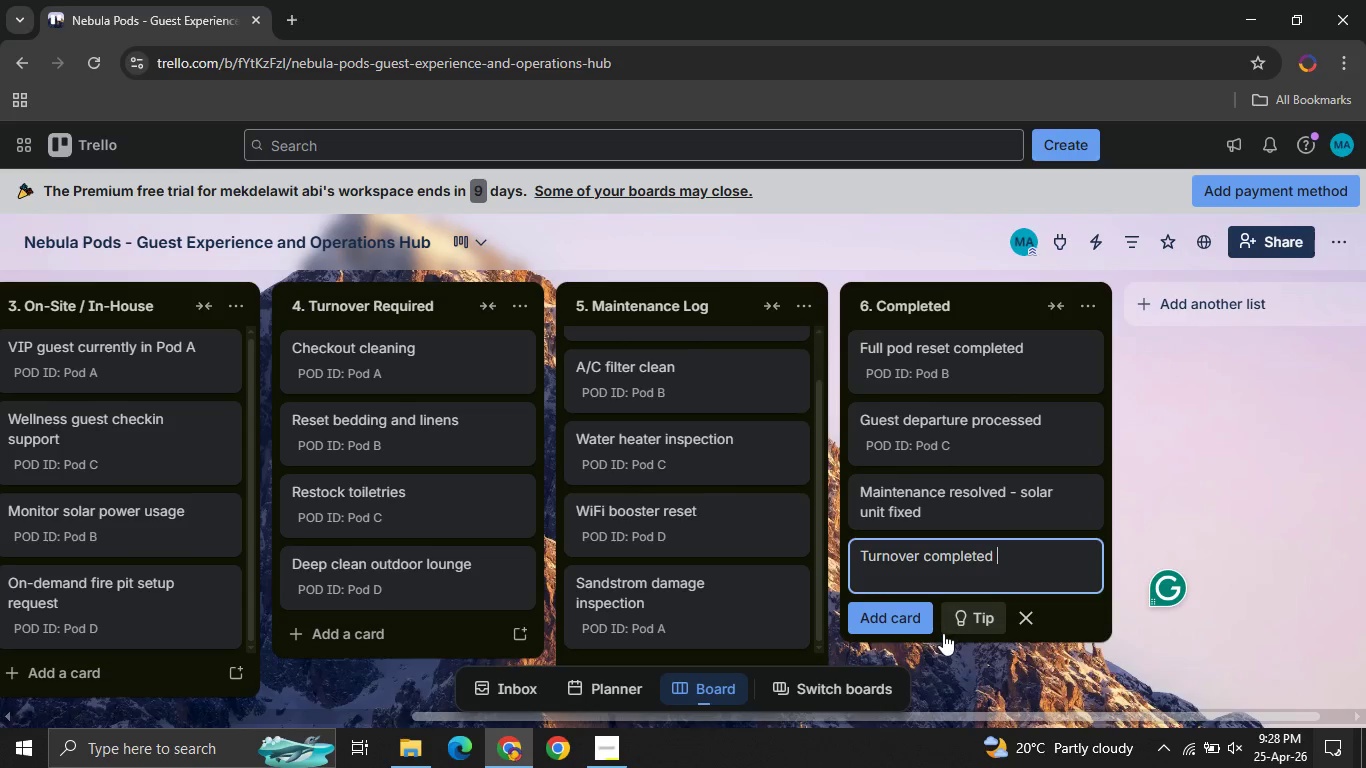 
left_click([894, 614])
 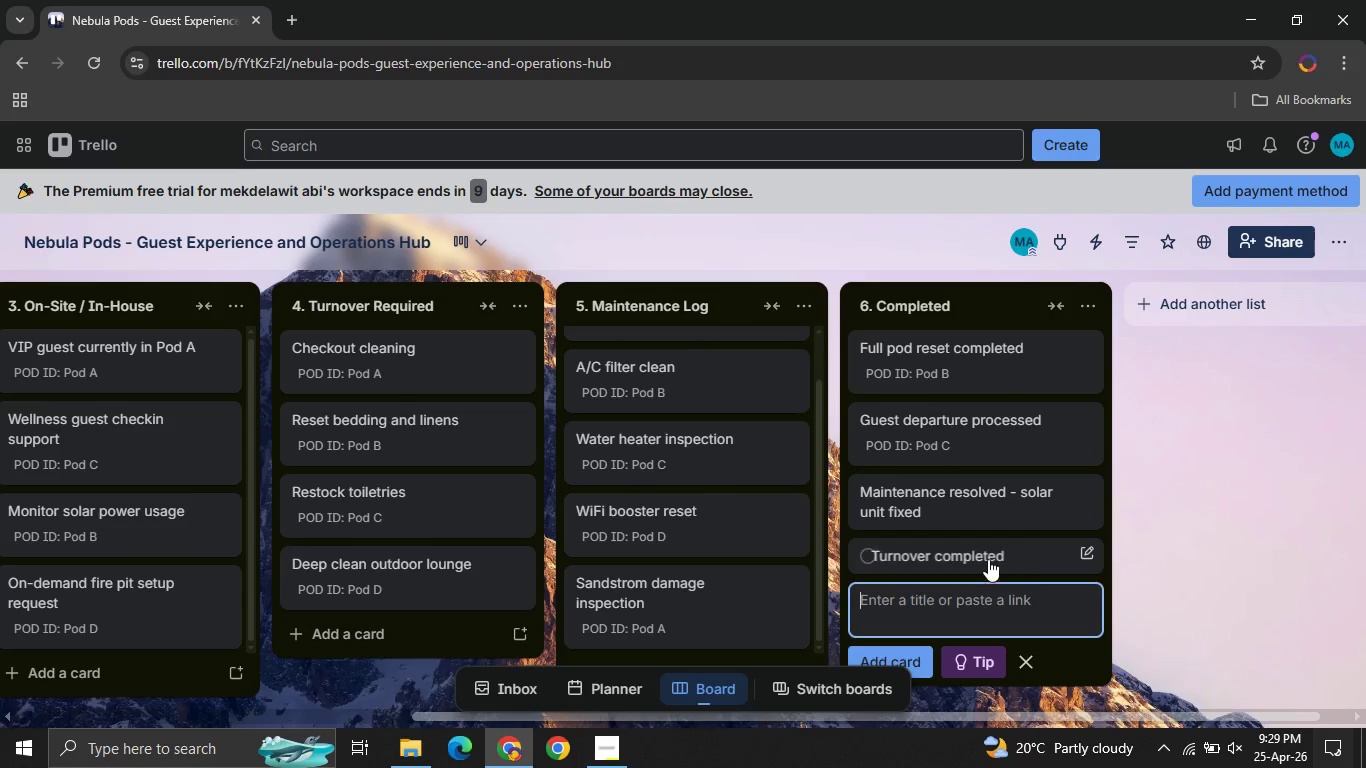 
left_click([987, 559])
 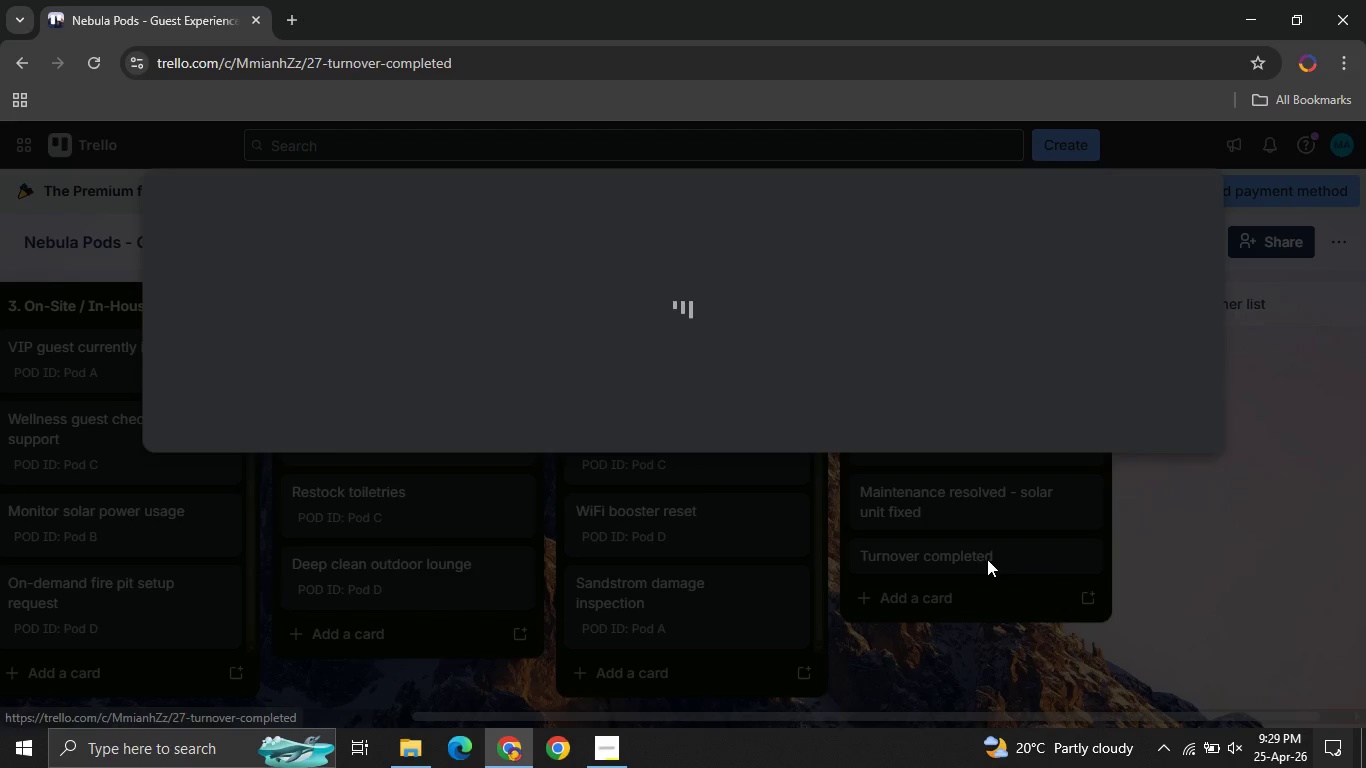 
mouse_move([340, 579])
 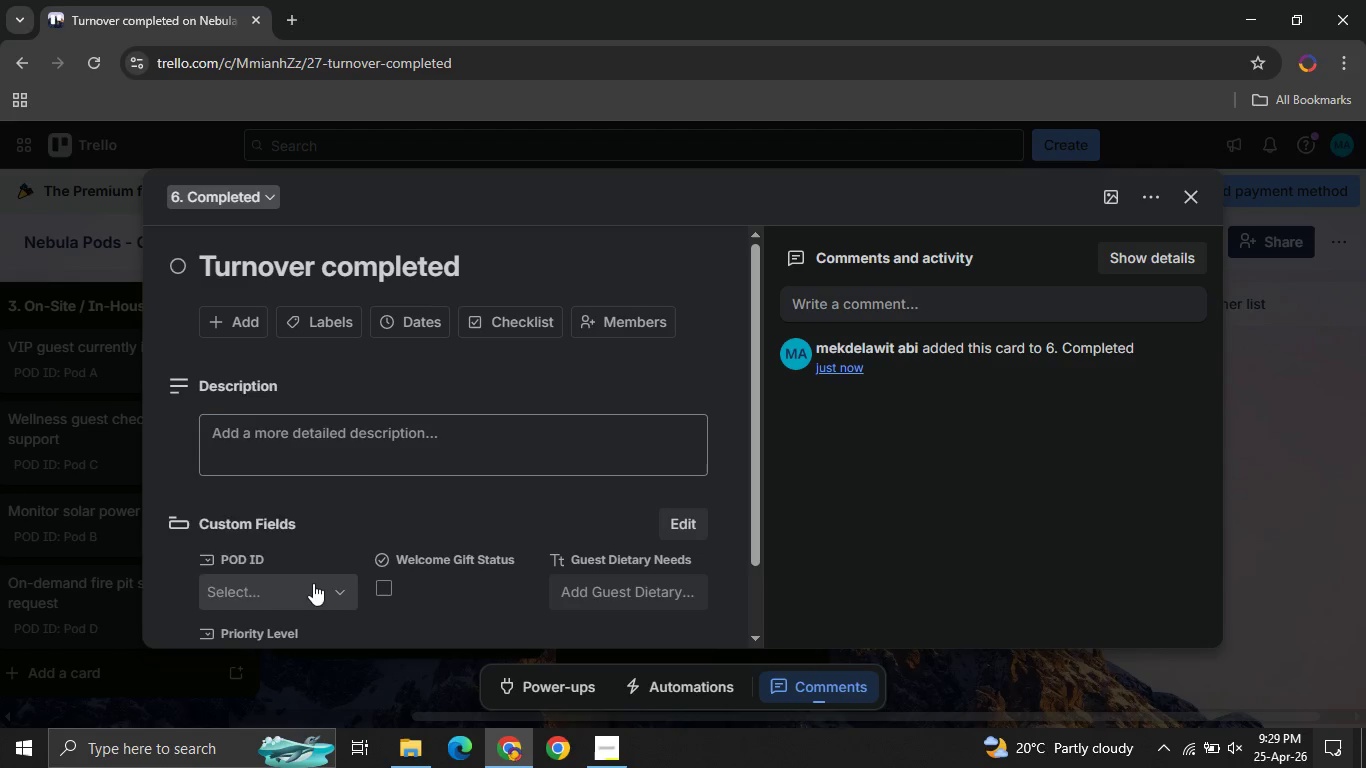 
left_click([313, 583])
 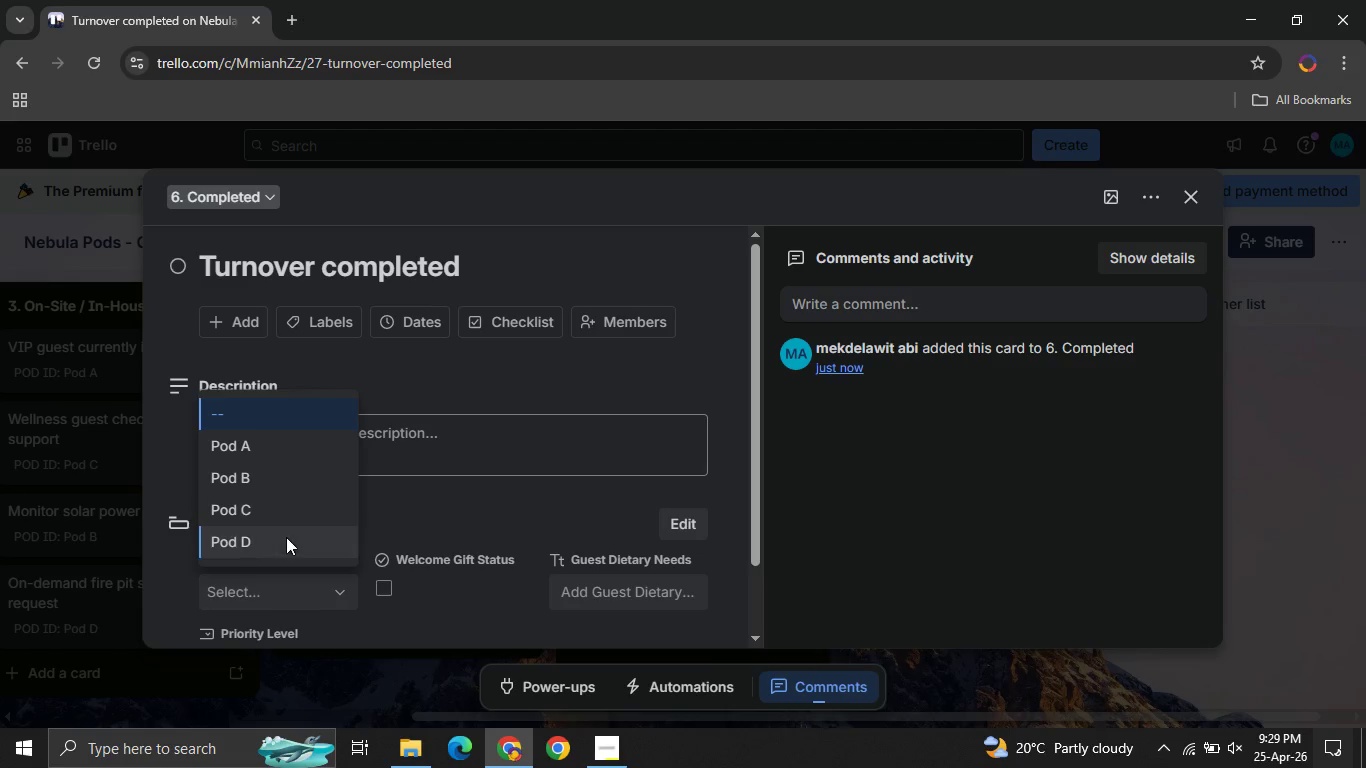 
left_click([286, 537])
 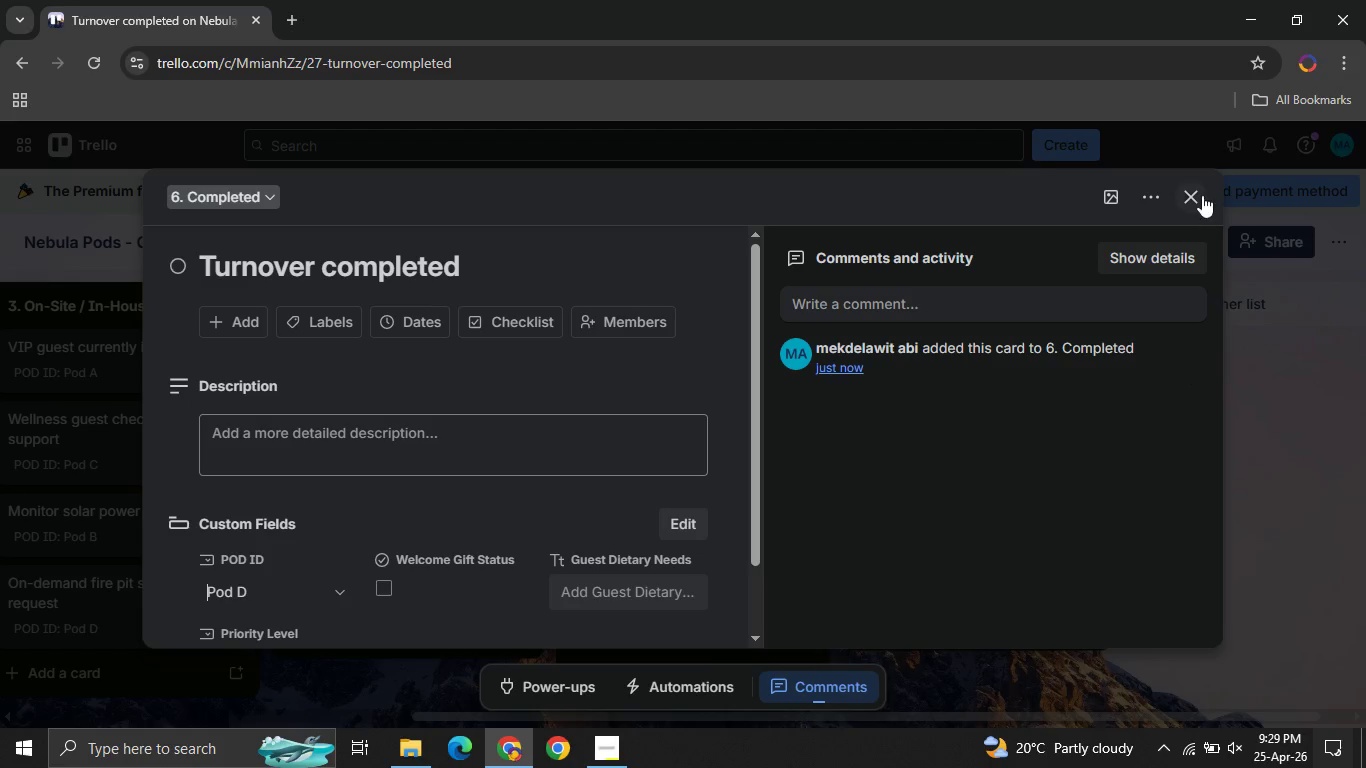 
left_click([1202, 192])
 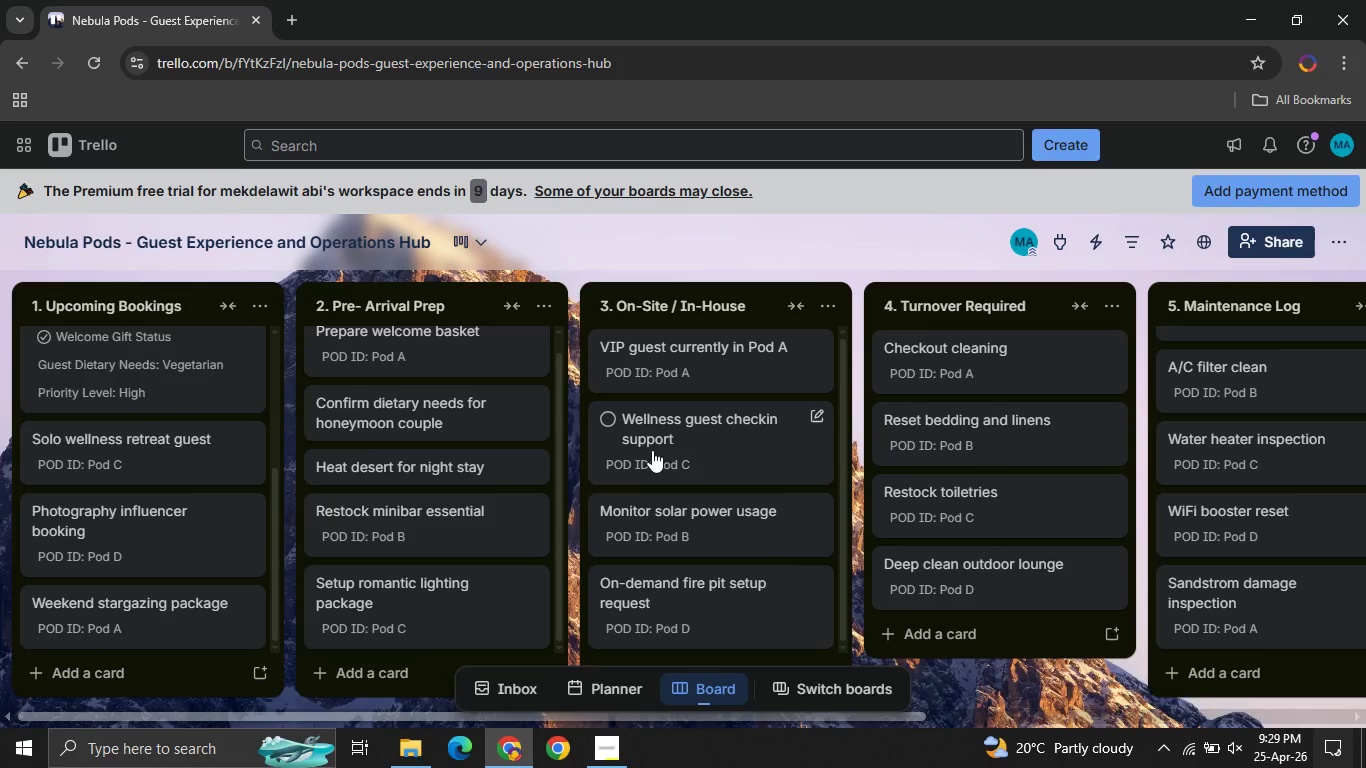 
wait(10.38)
 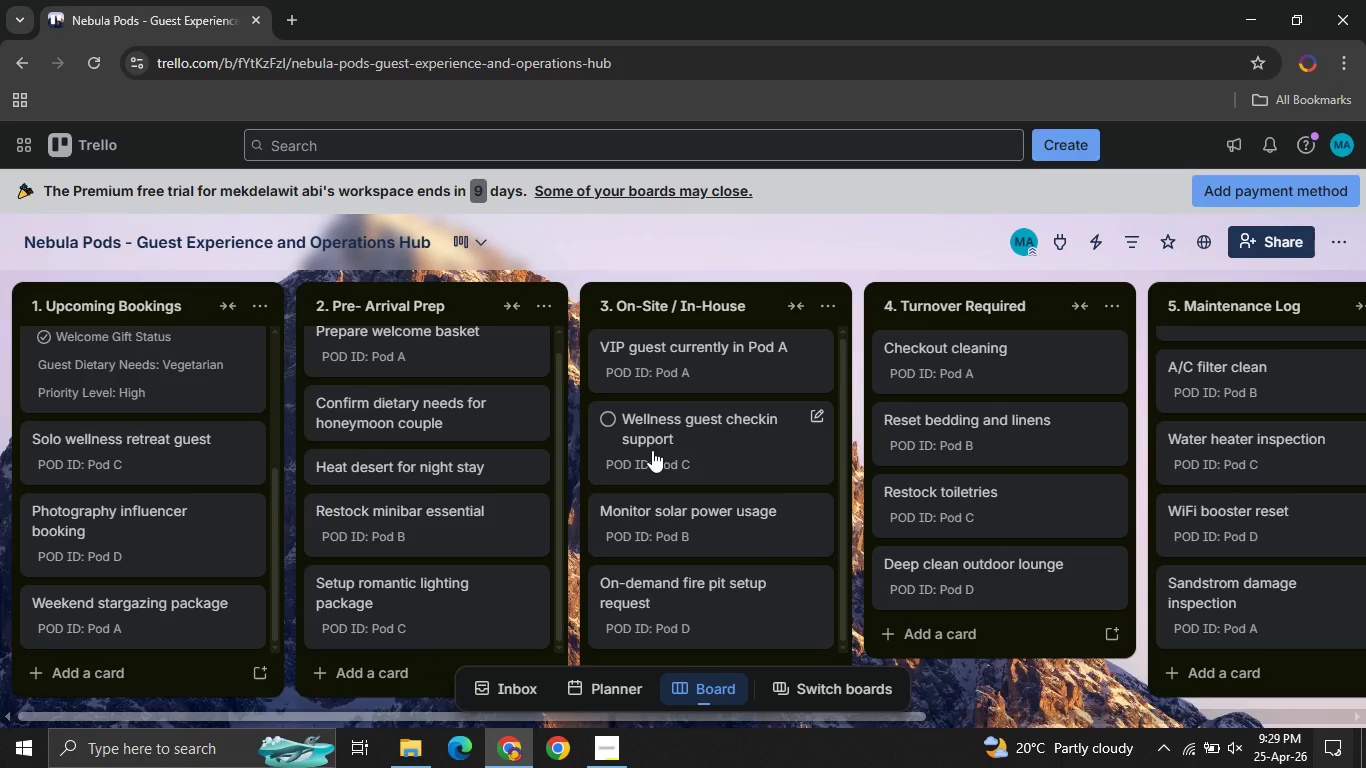 
left_click([147, 433])
 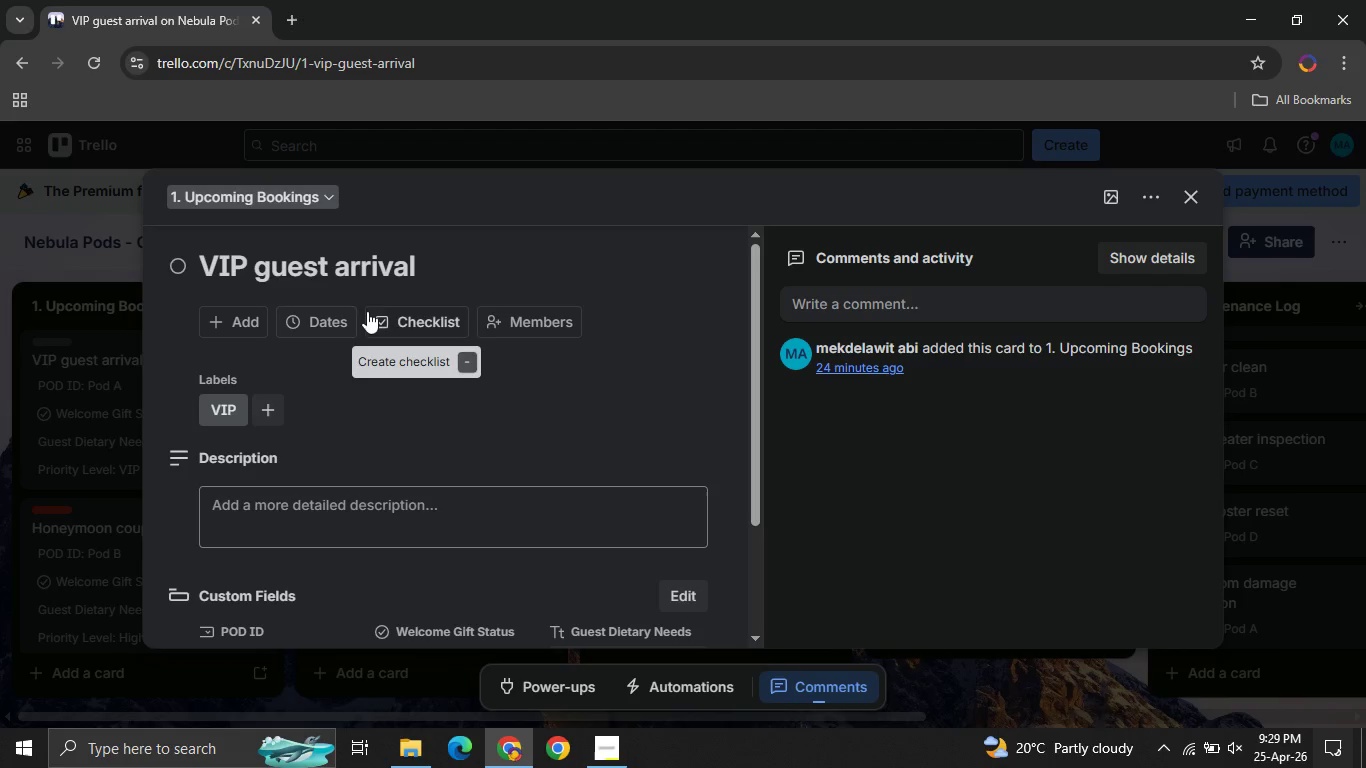 
left_click([339, 314])
 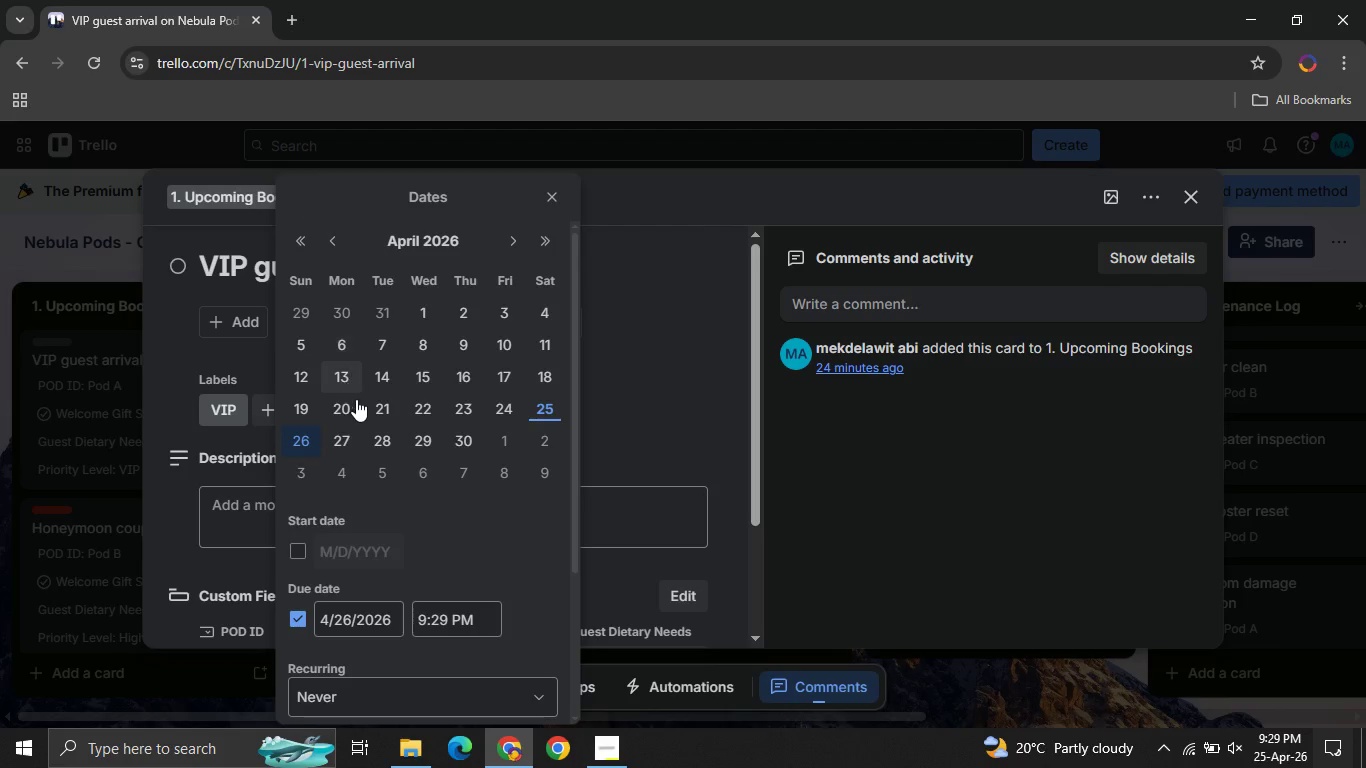 
left_click([339, 453])
 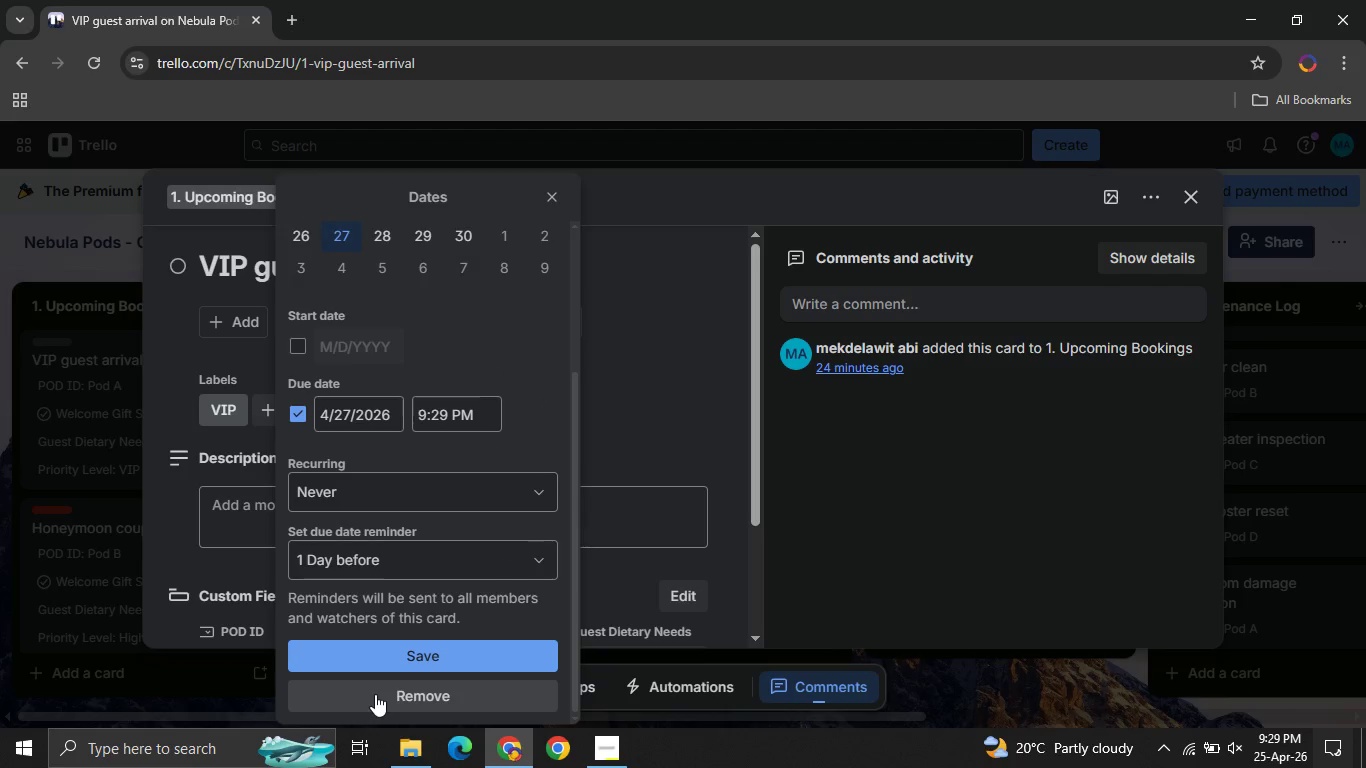 
left_click([340, 655])
 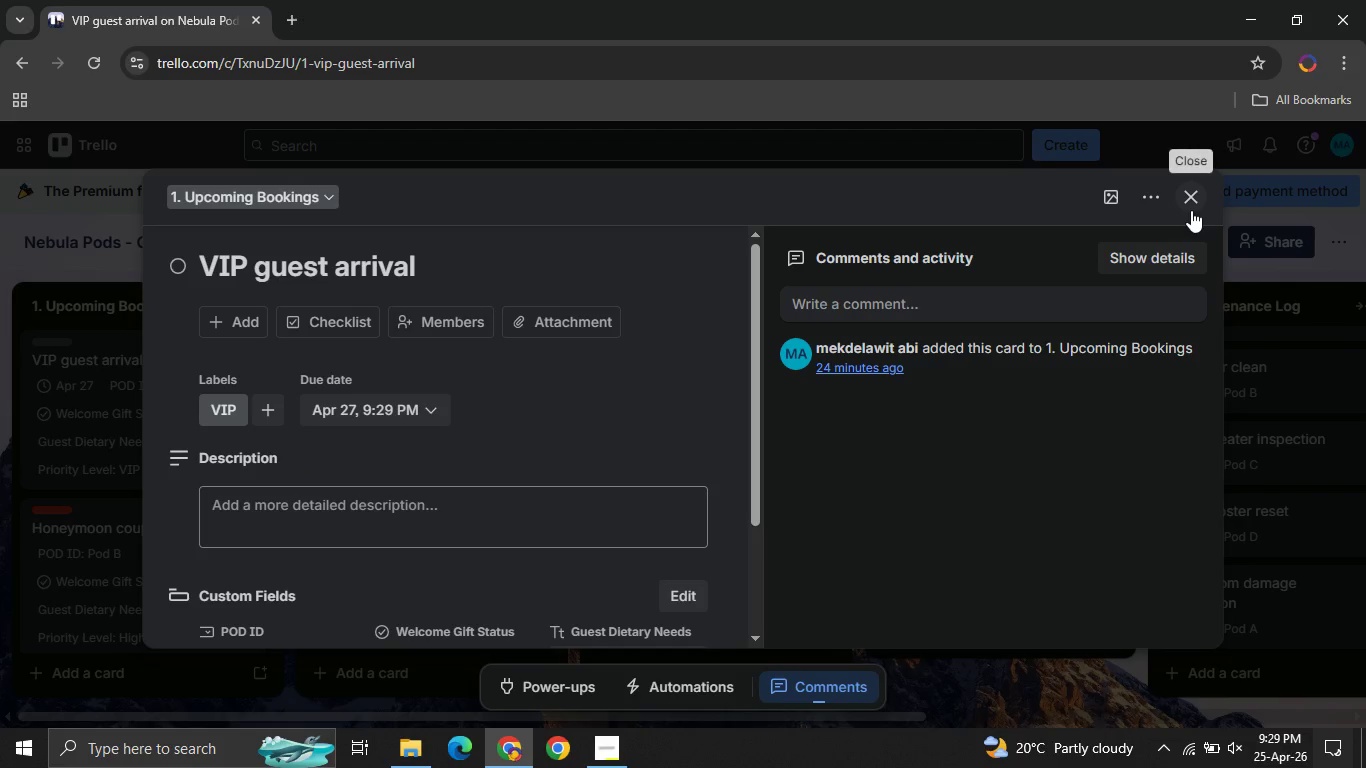 
left_click([1191, 210])
 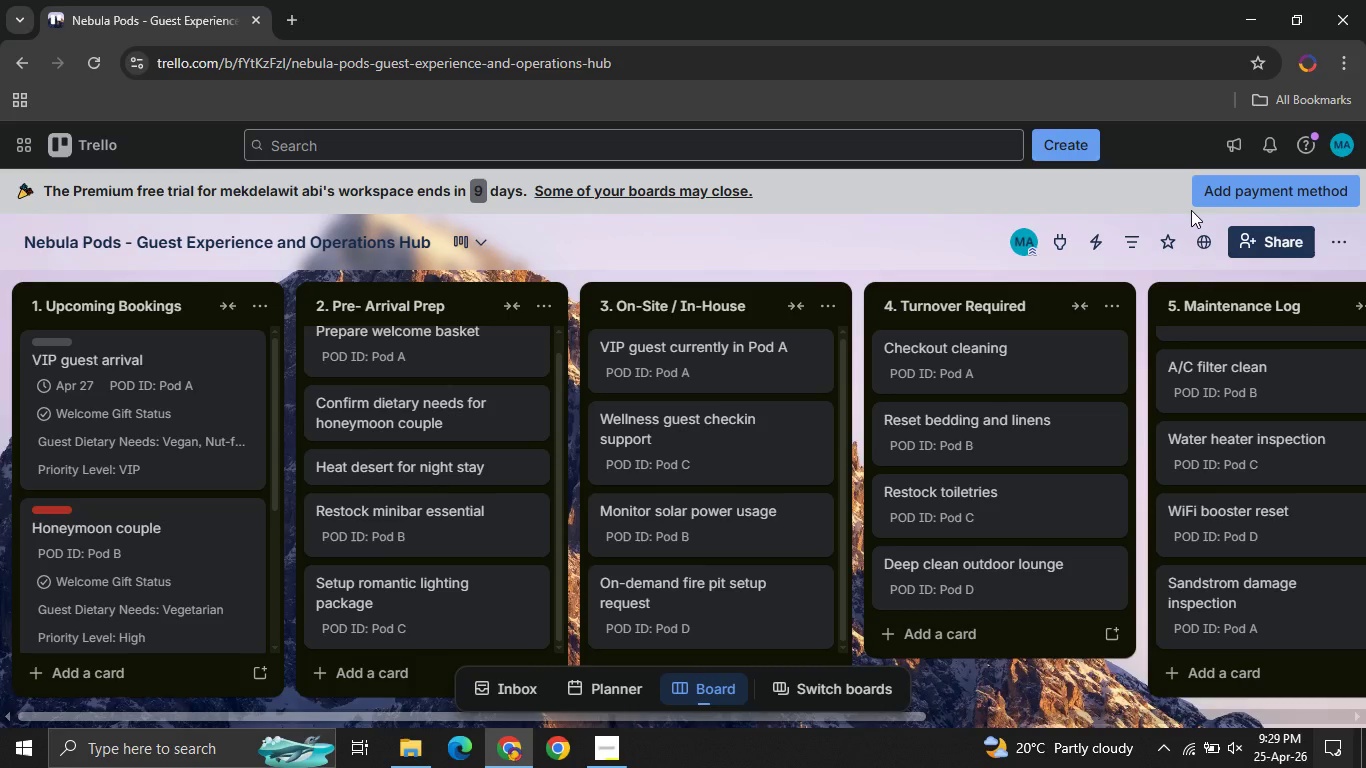 
wait(12.56)
 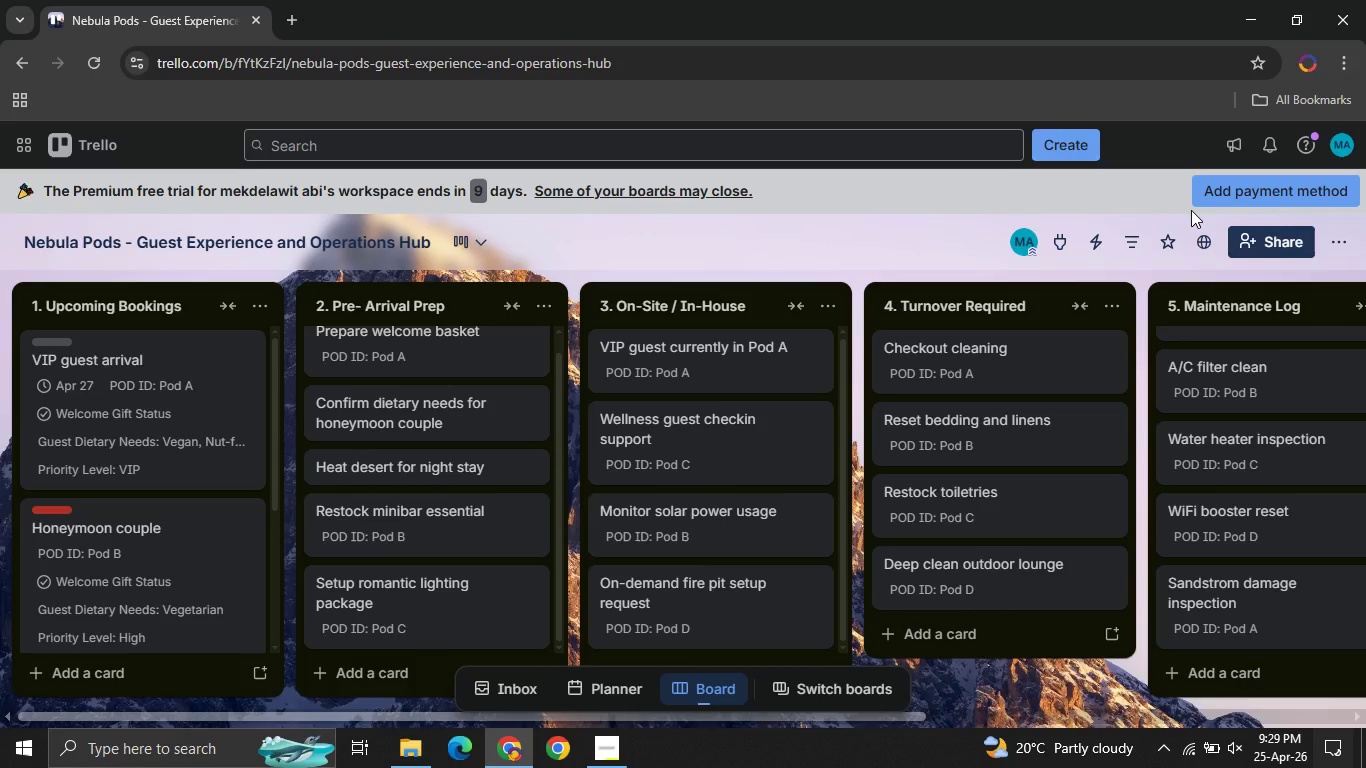 
mouse_move([132, 536])
 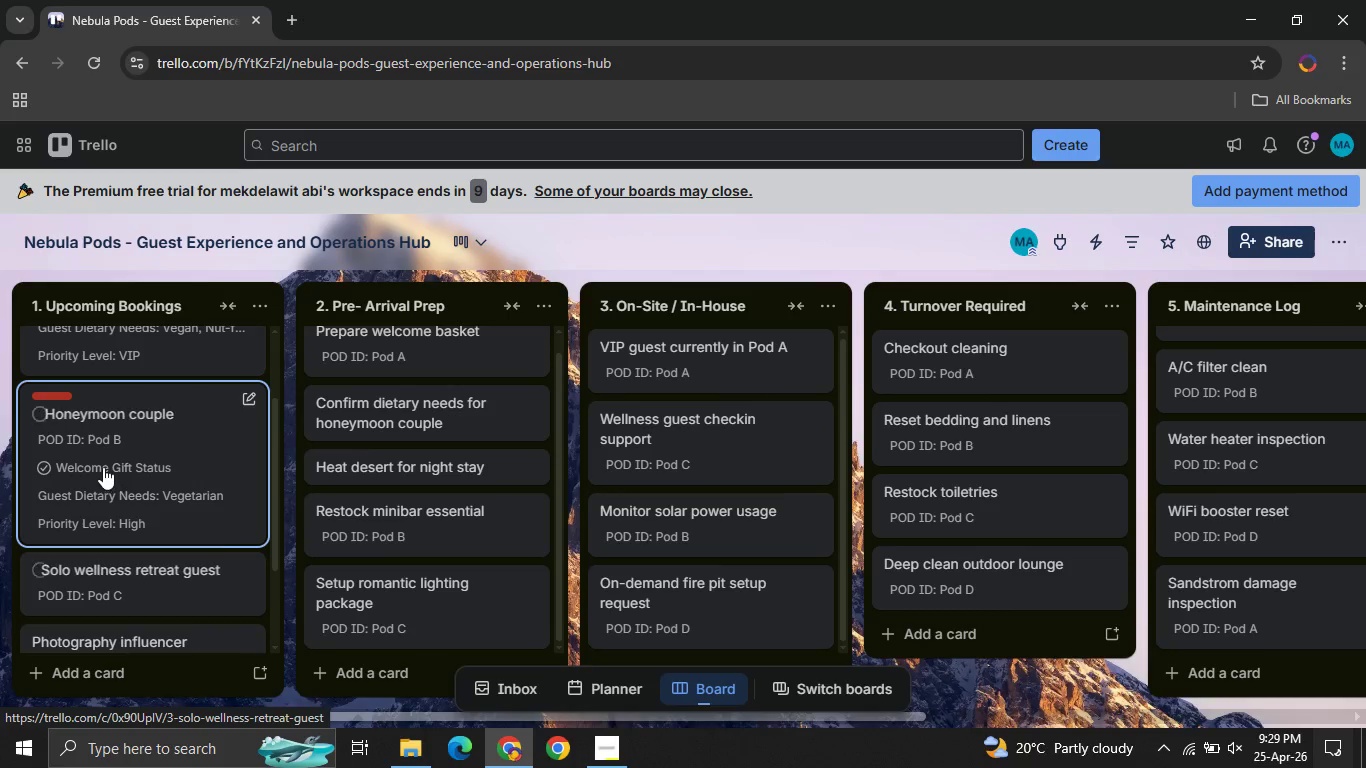 
left_click([103, 467])
 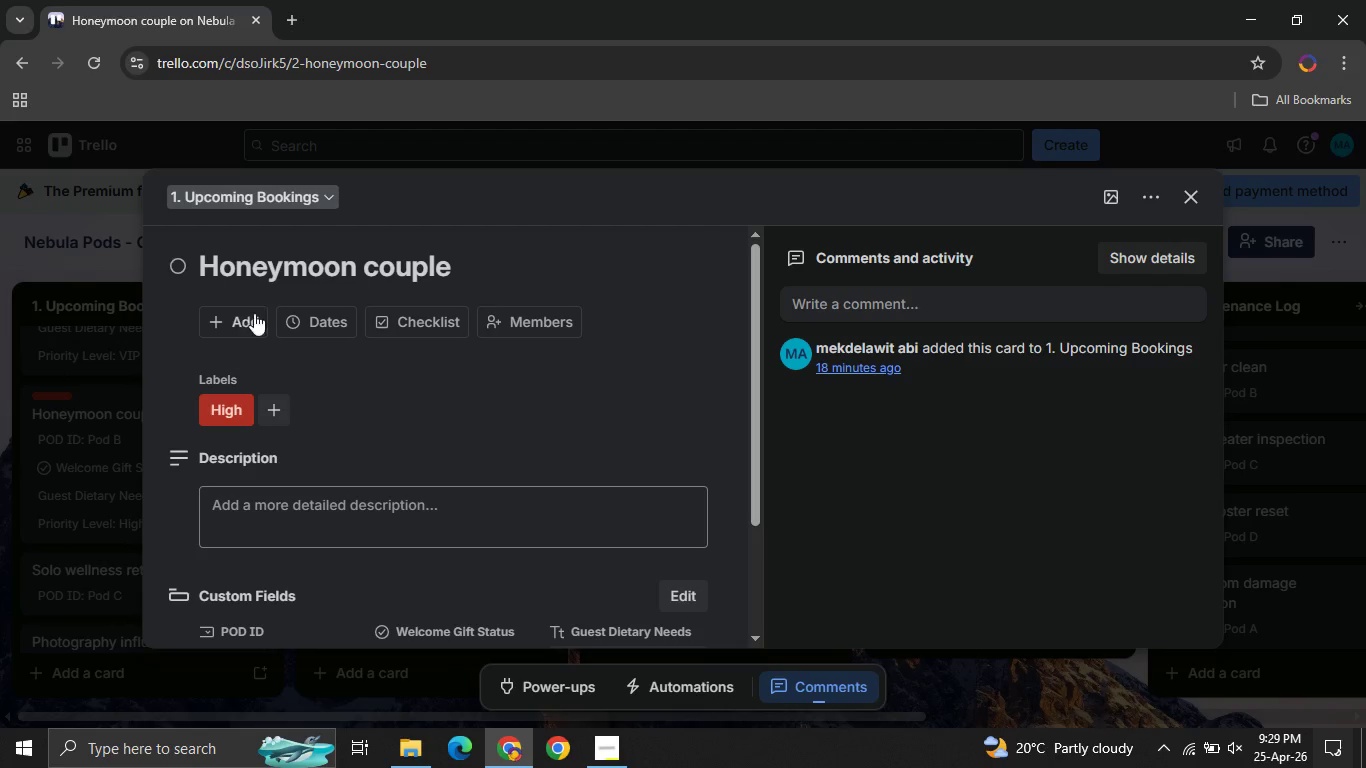 
left_click([335, 329])
 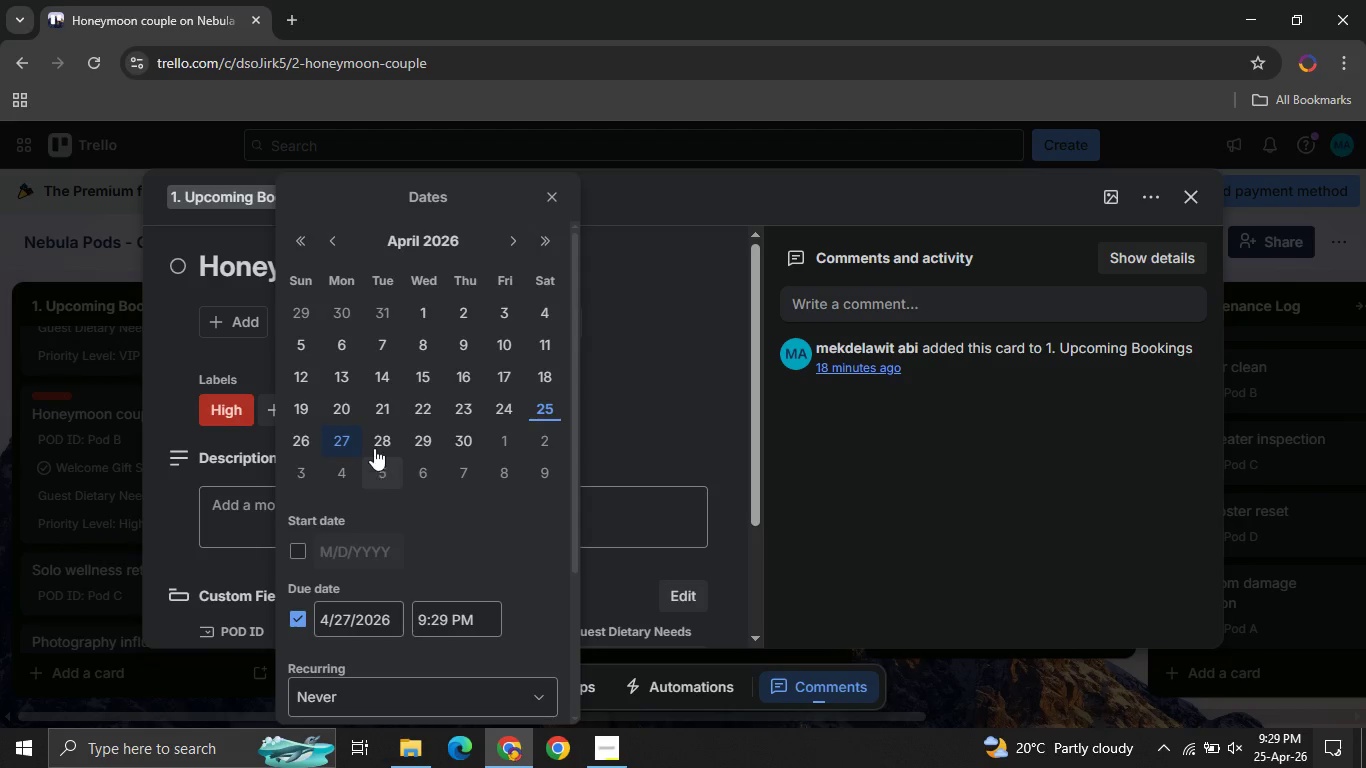 
left_click([373, 429])
 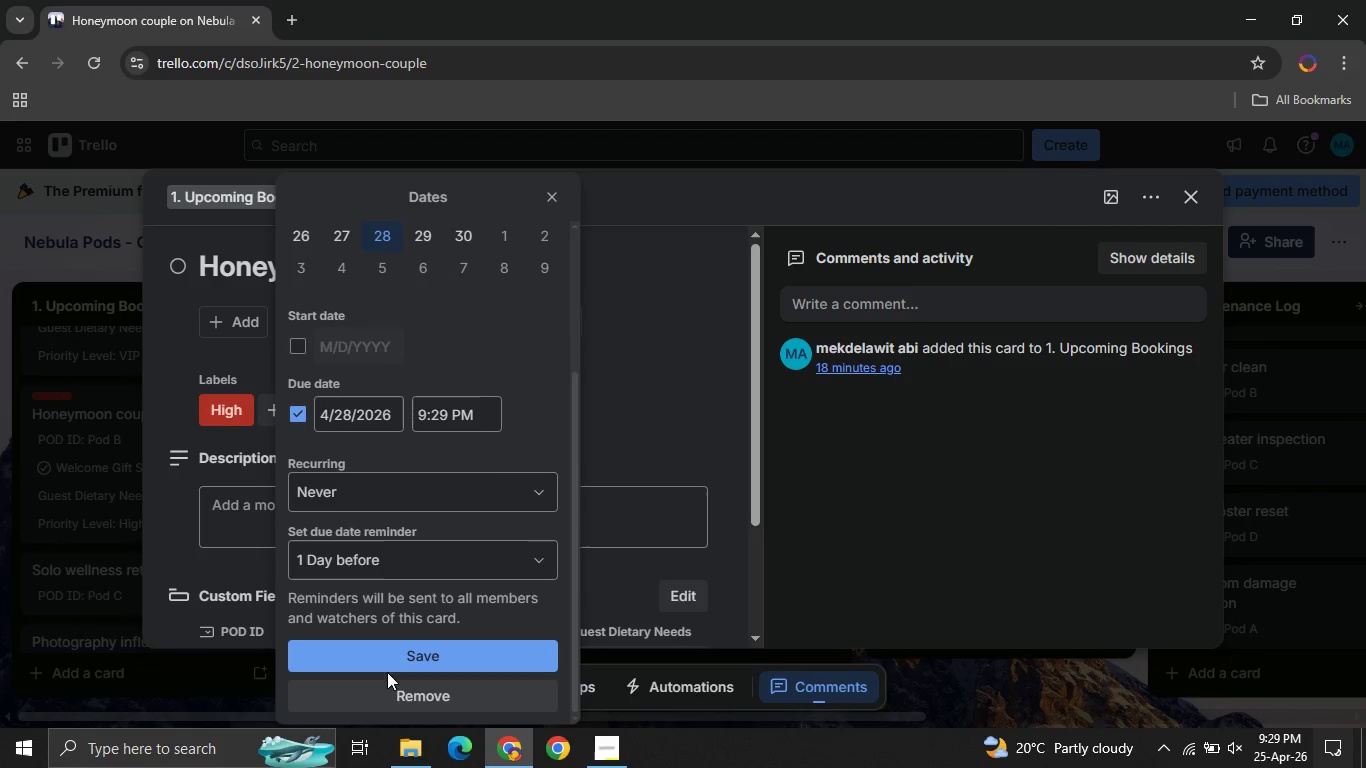 
left_click([381, 664])
 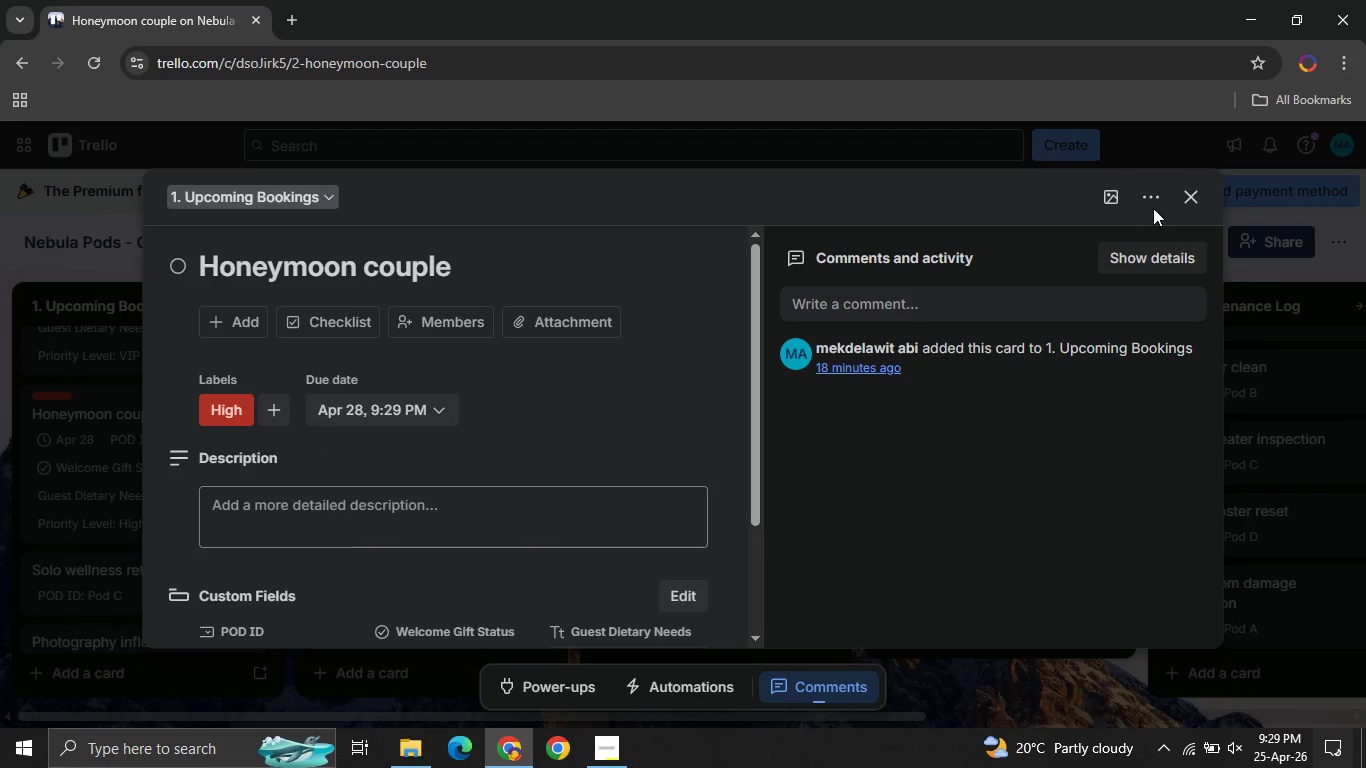 
left_click([1183, 199])
 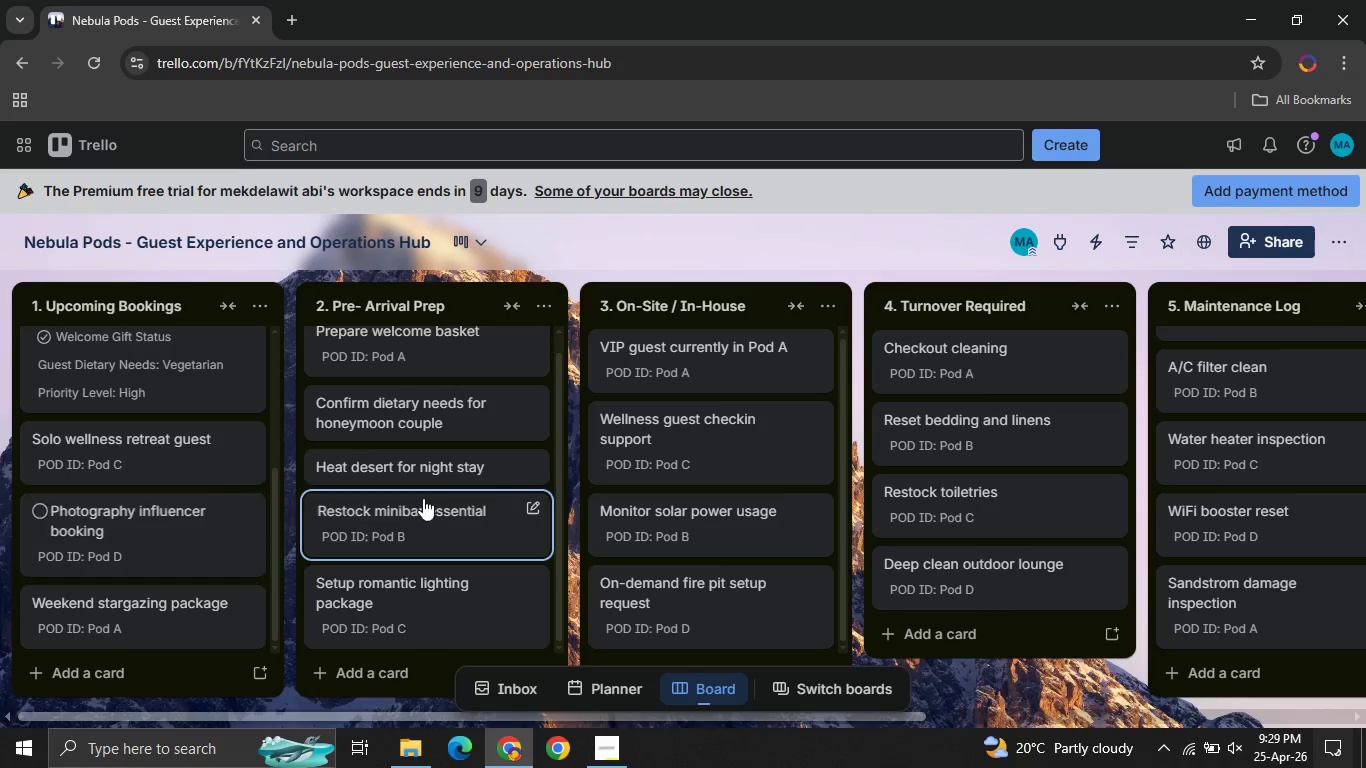 
wait(10.32)
 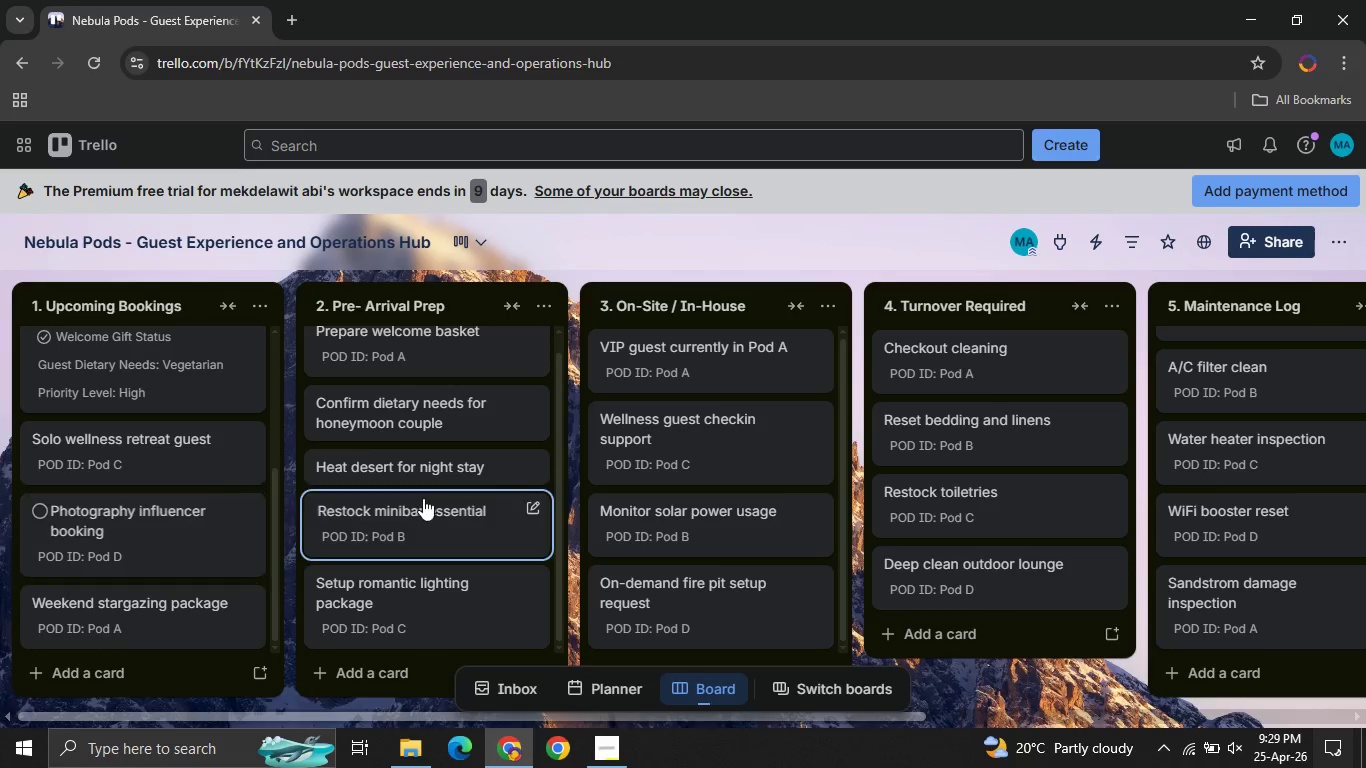 
mouse_move([188, 560])
 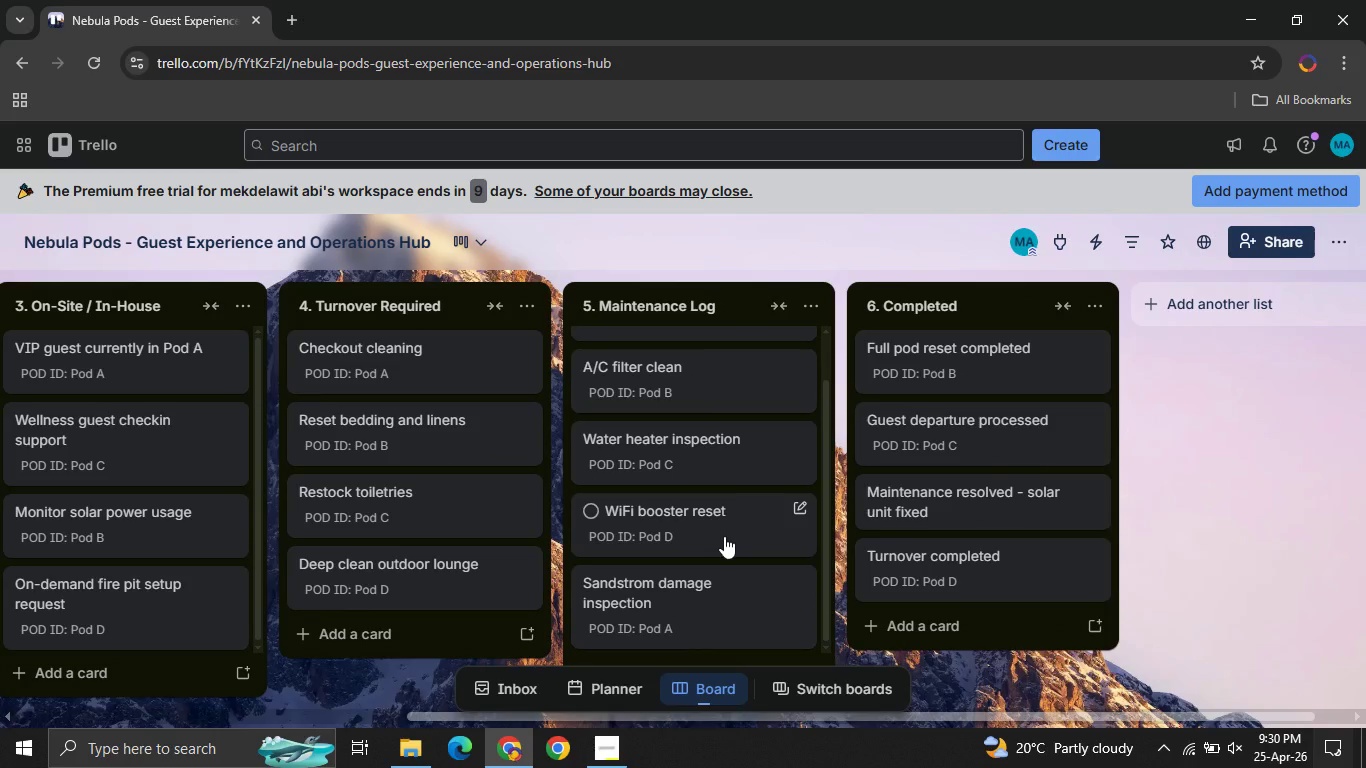 
wait(11.55)
 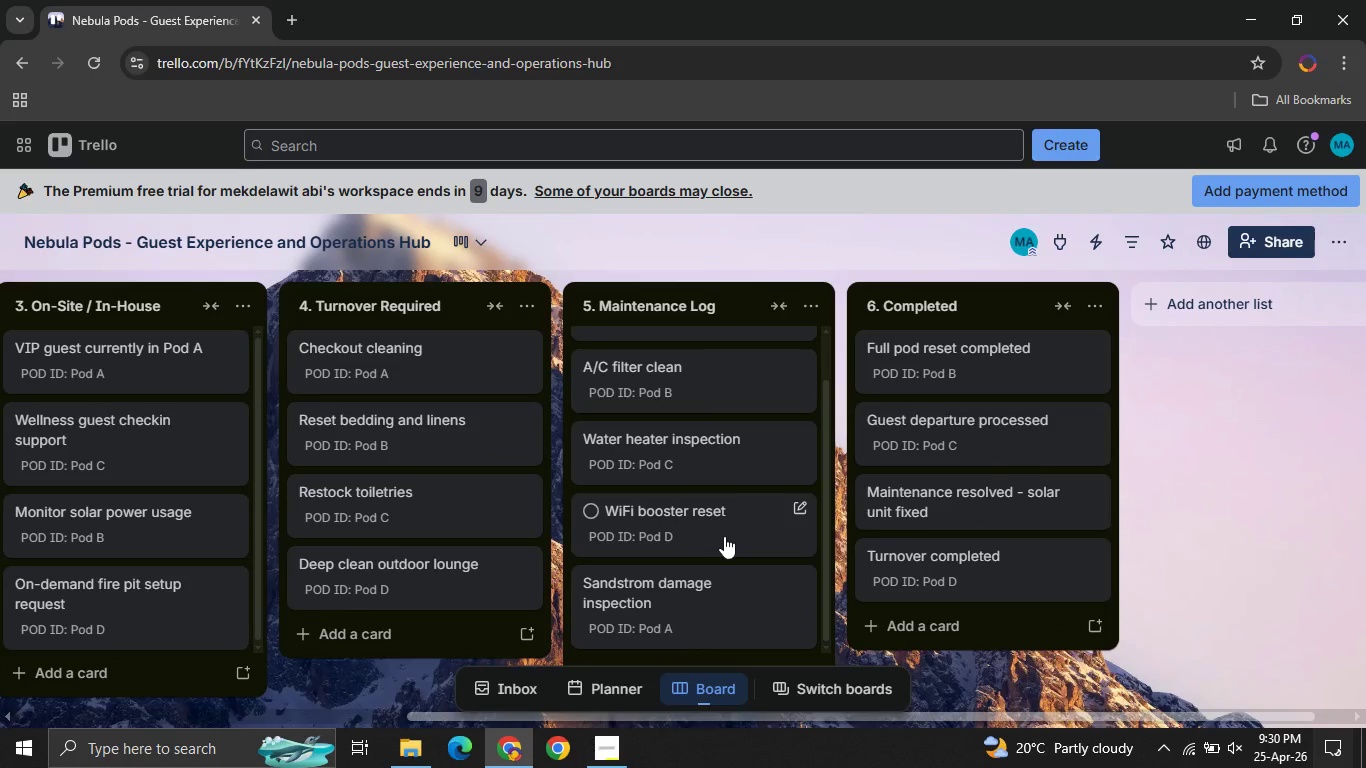 
mouse_move([354, 567])
 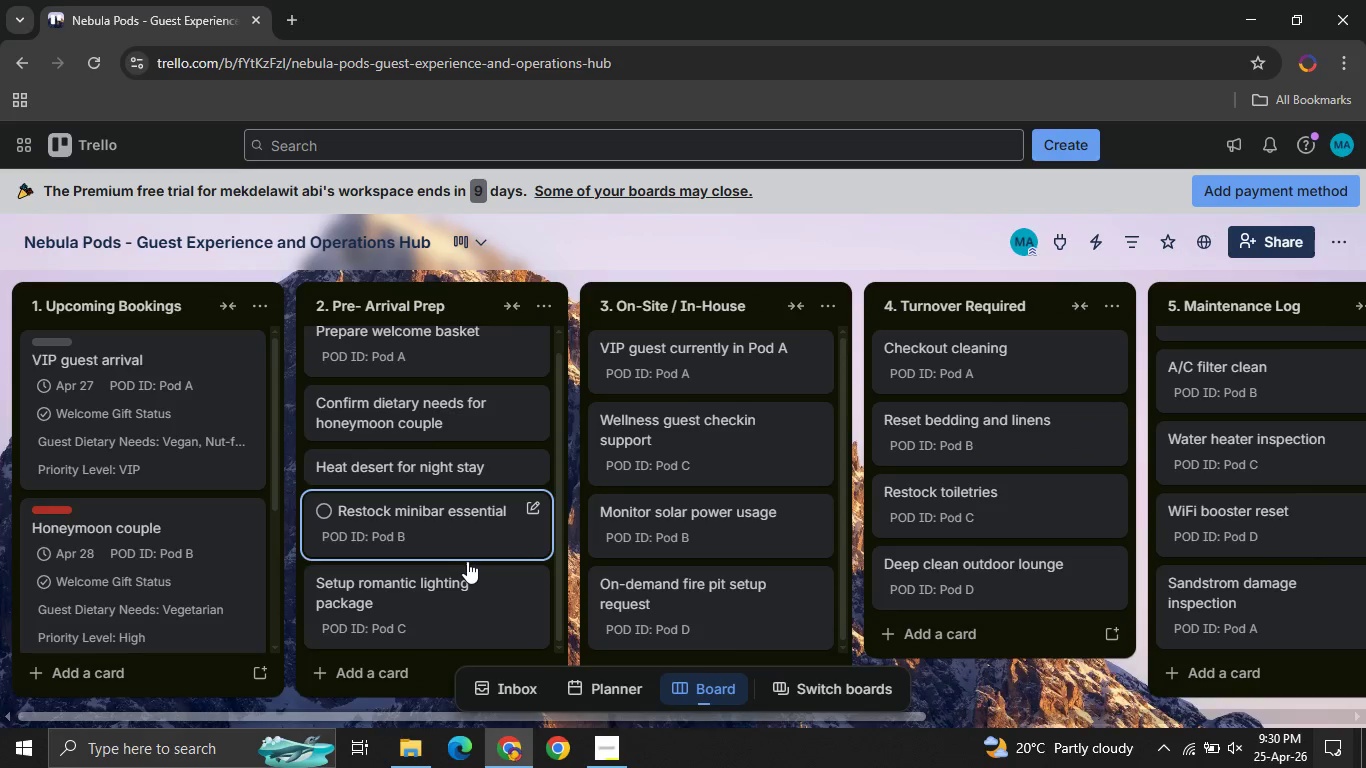 
mouse_move([182, 601])
 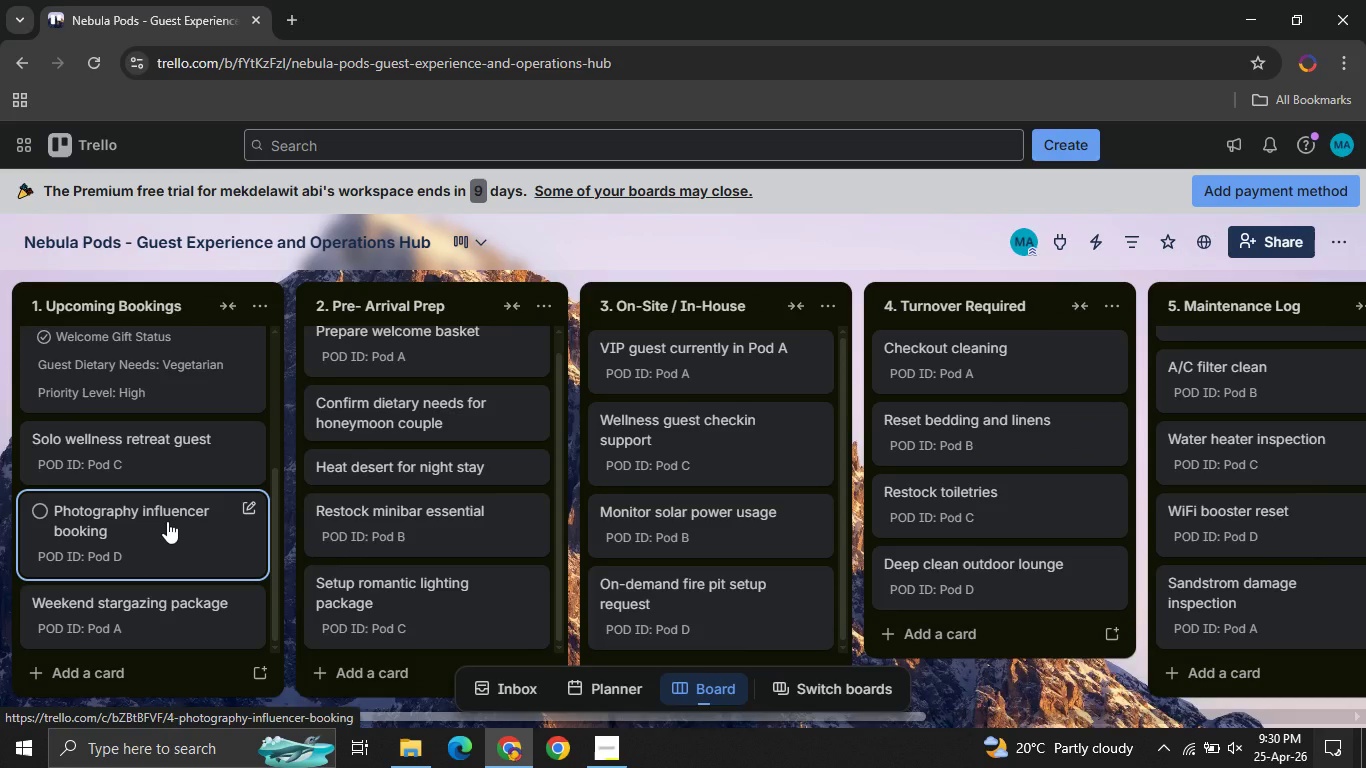 
left_click([167, 521])
 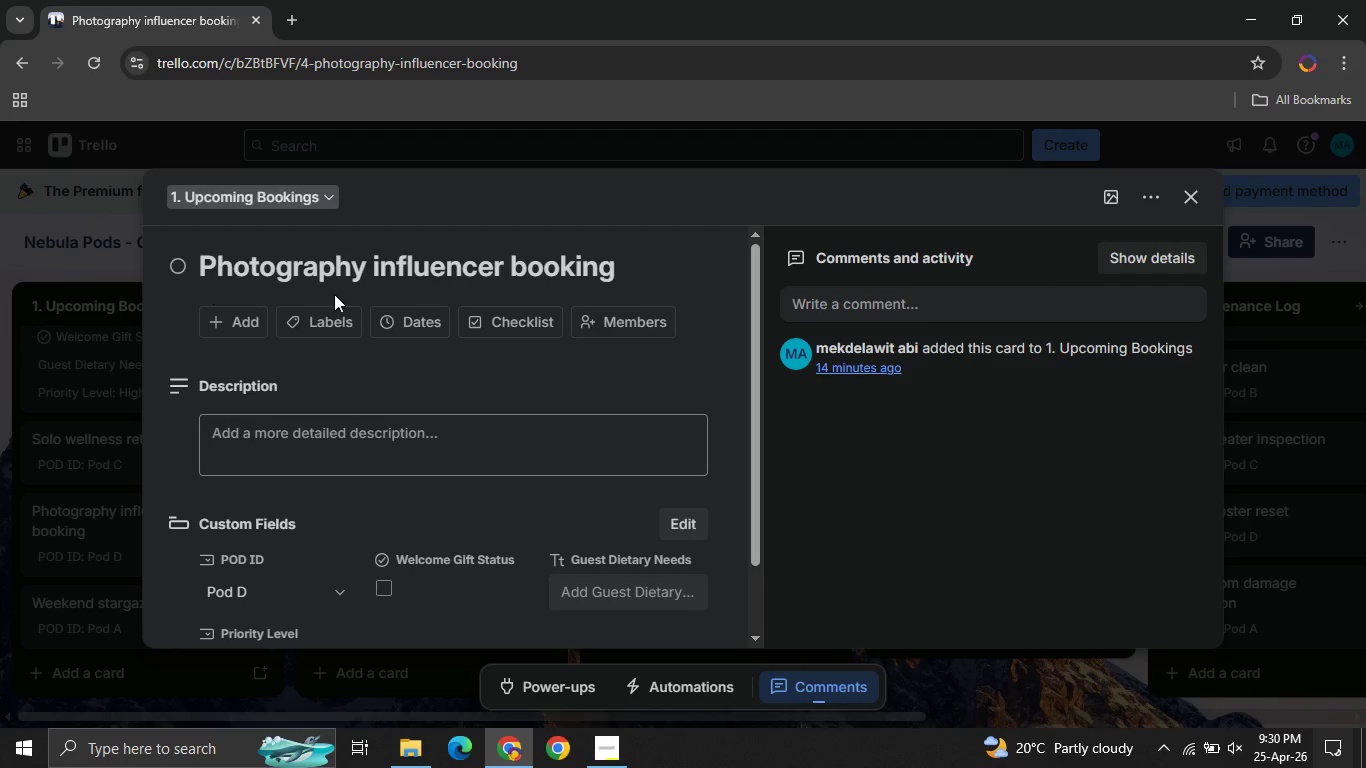 
left_click([417, 322])
 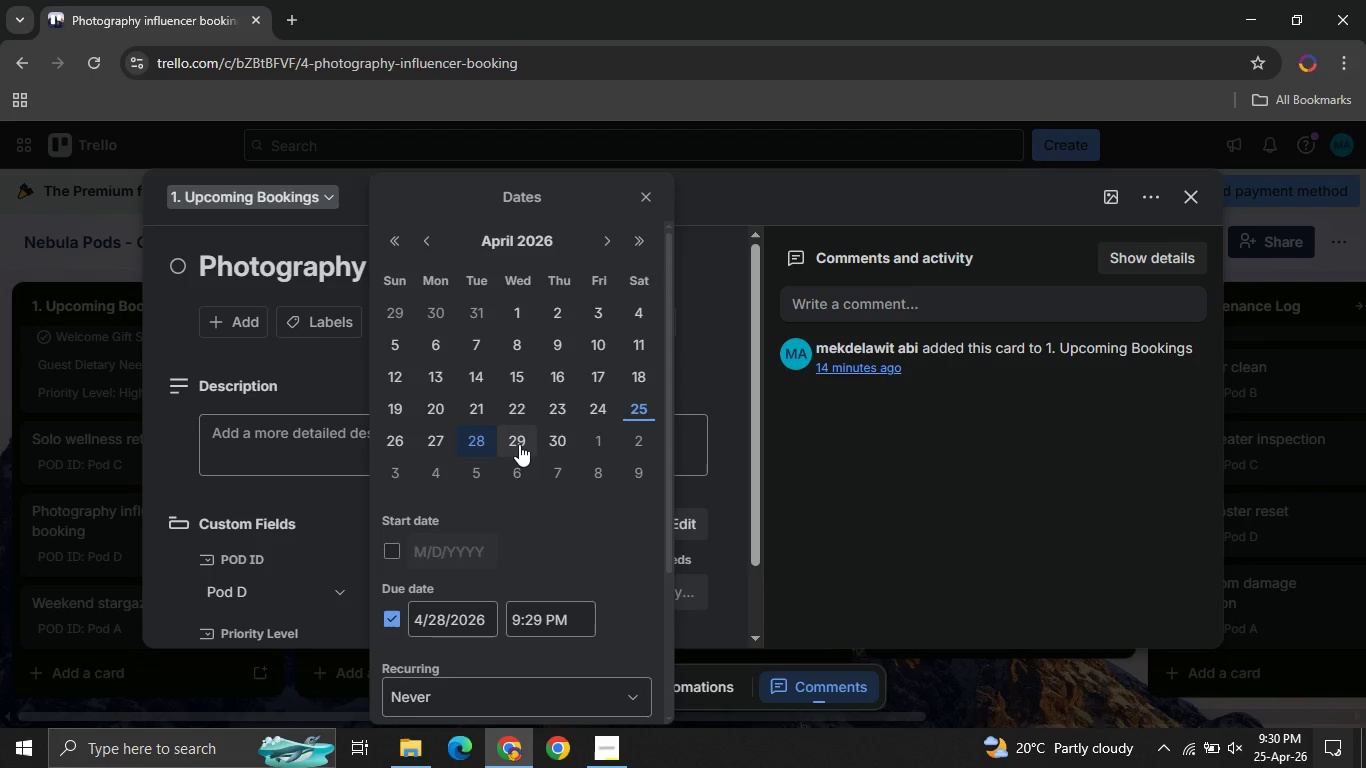 
left_click([510, 443])
 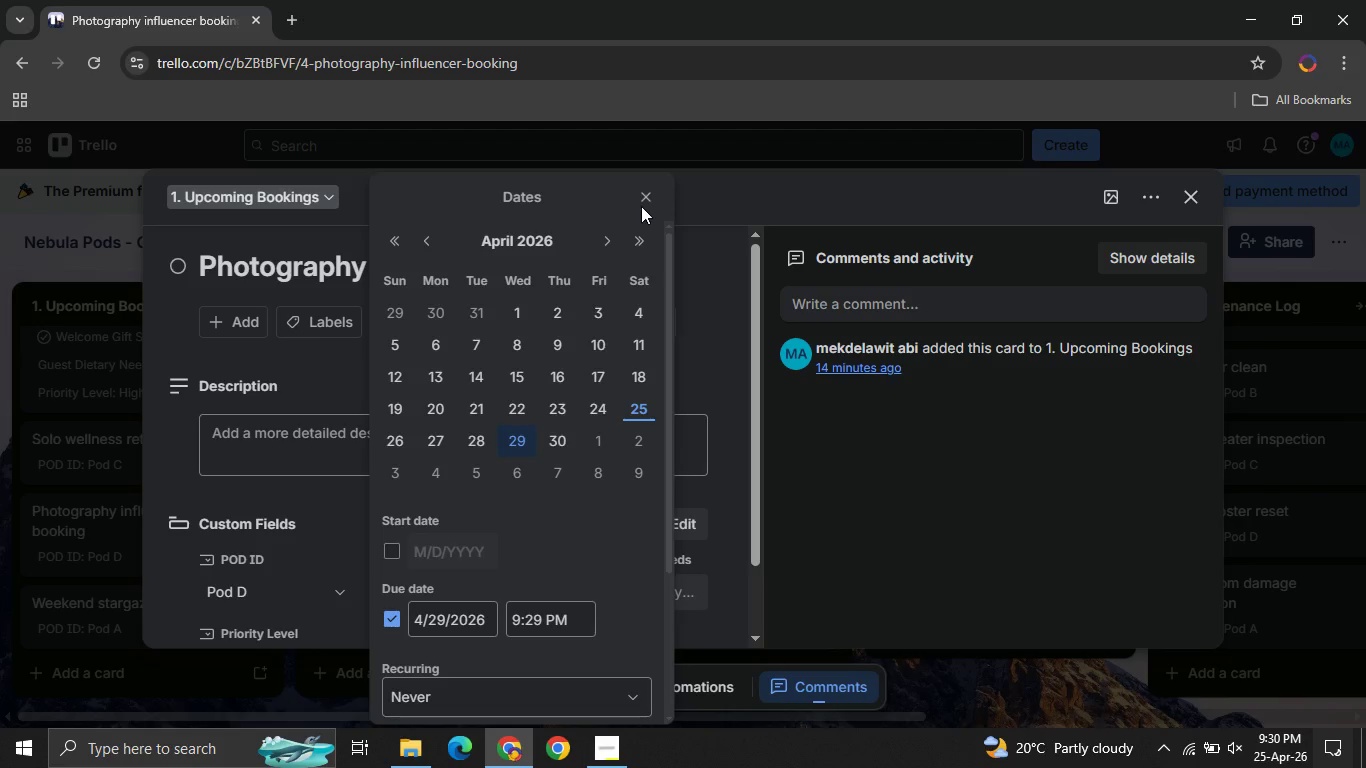 
left_click([644, 189])
 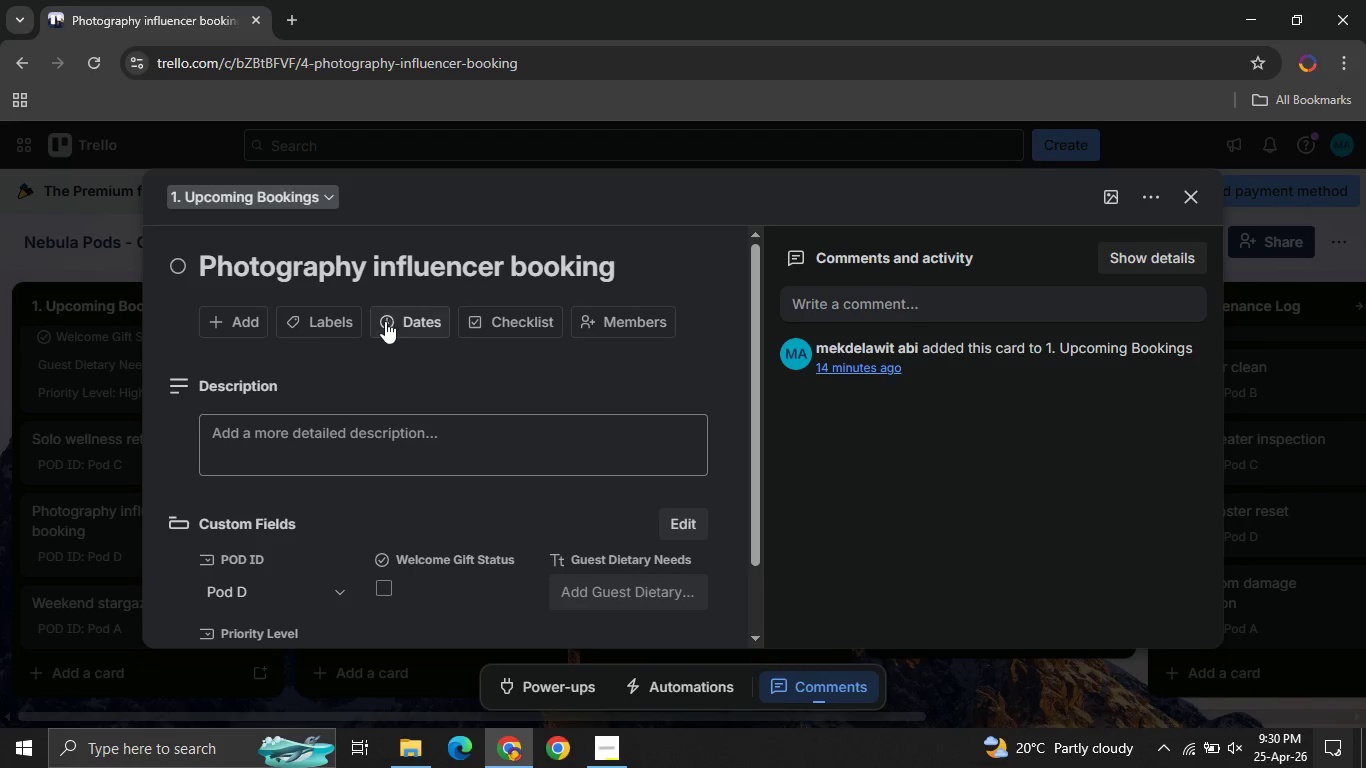 
left_click([389, 327])
 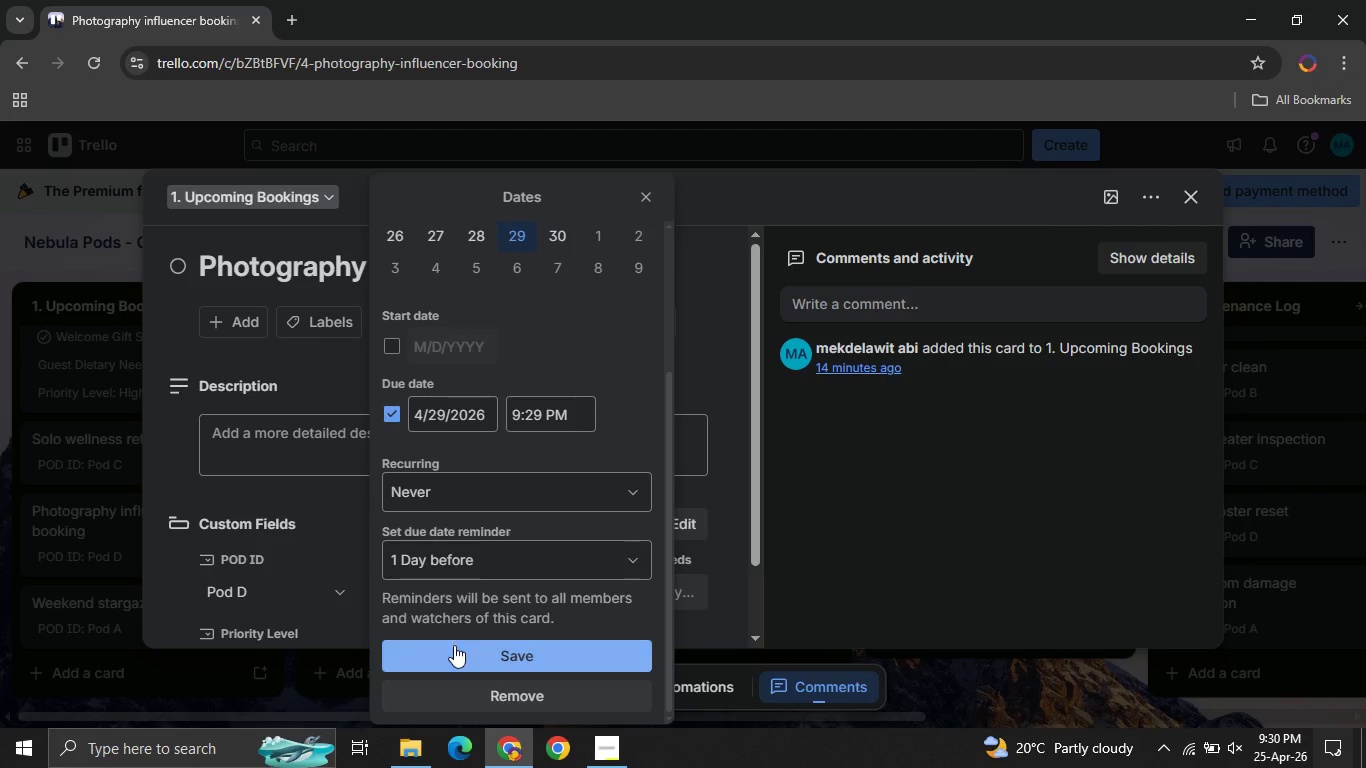 
left_click([451, 656])
 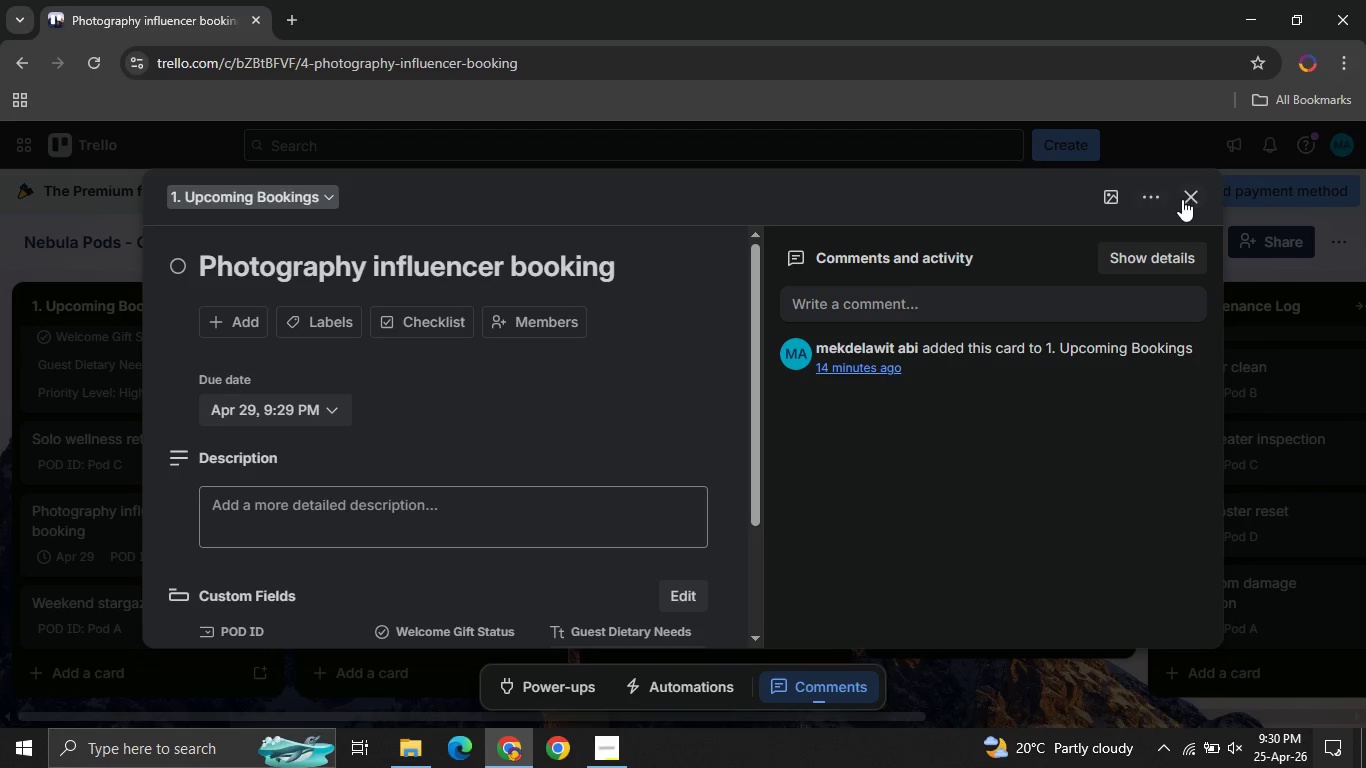 
left_click([1187, 198])
 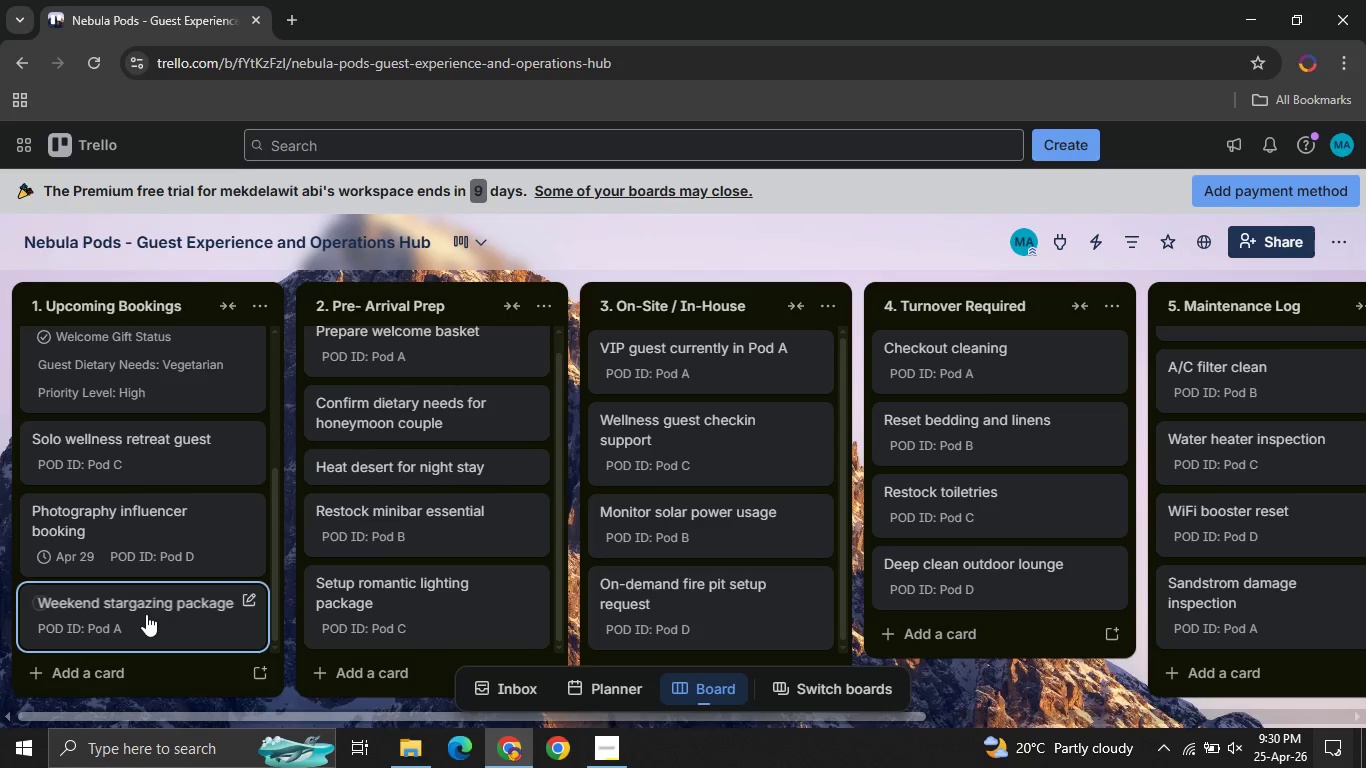 
wait(5.17)
 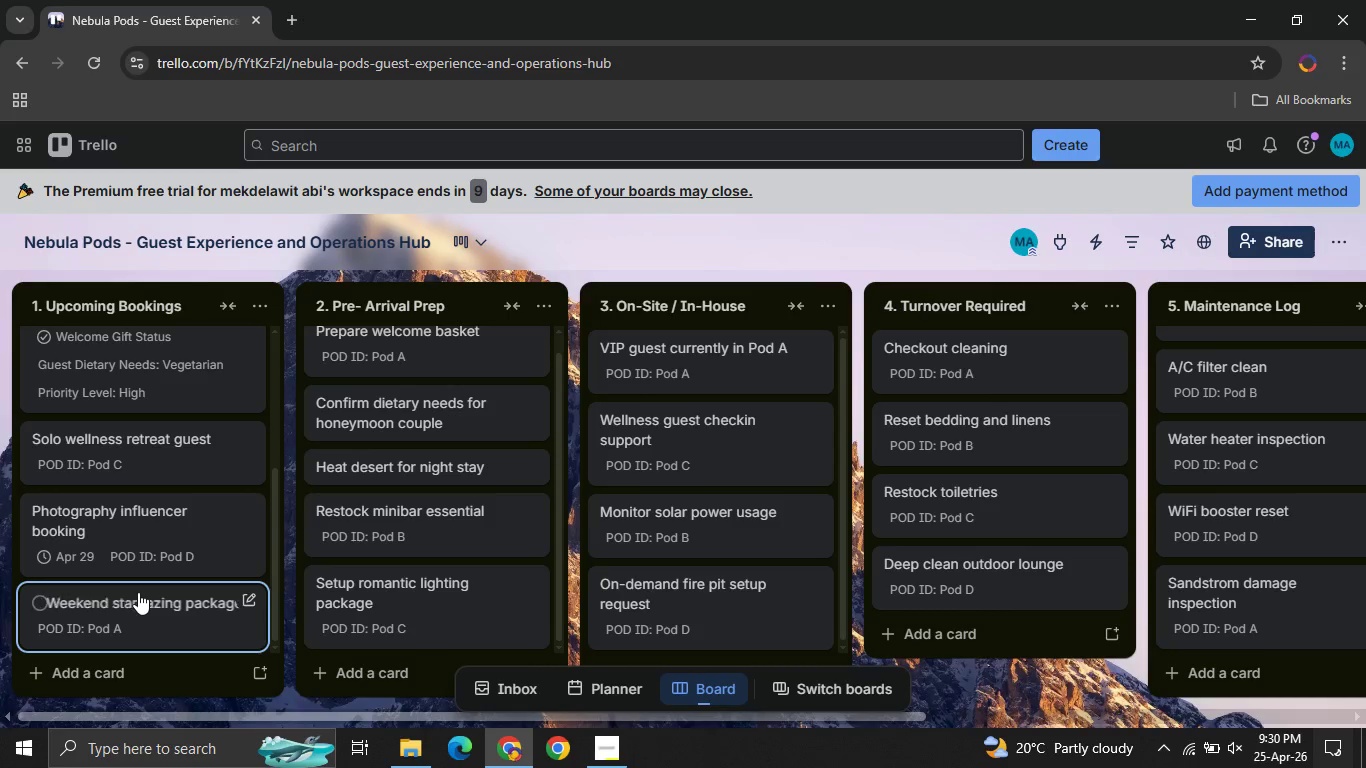 
left_click([161, 441])
 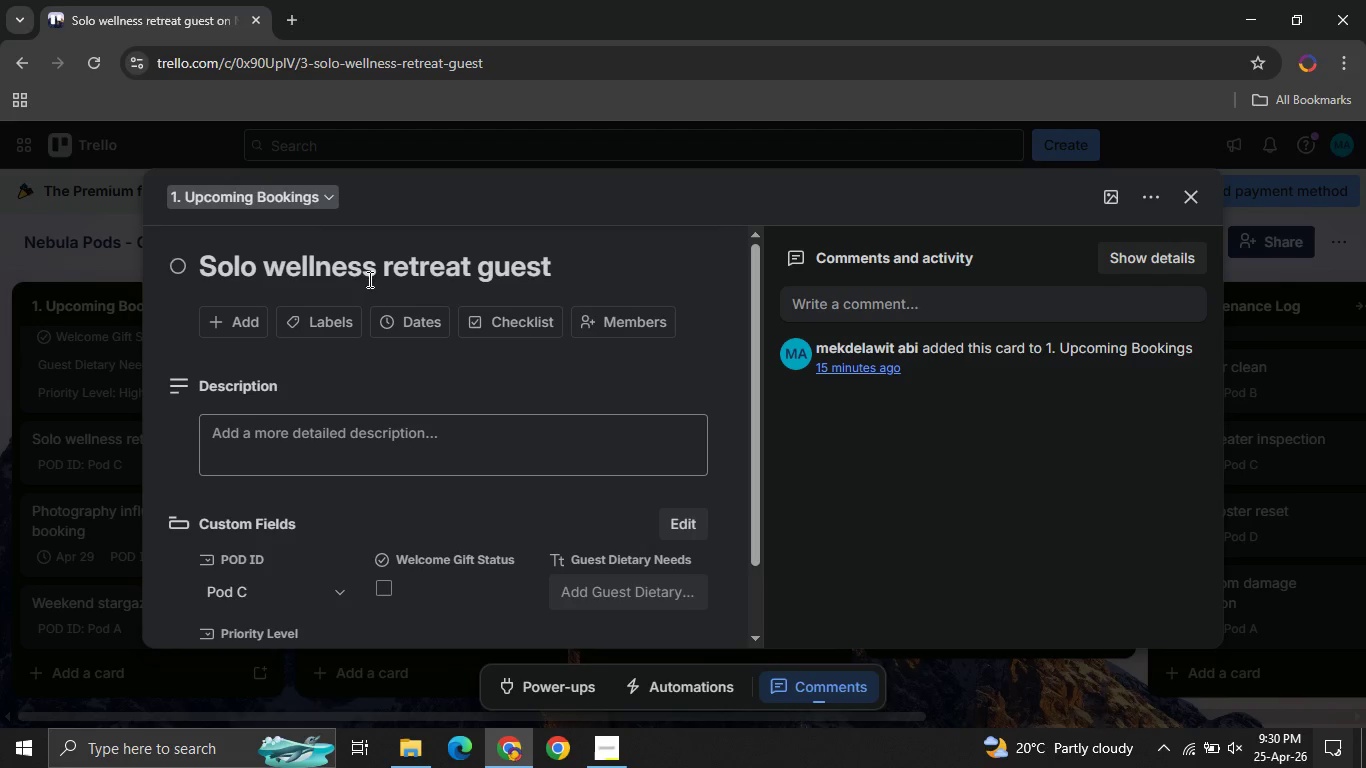 
left_click([426, 328])
 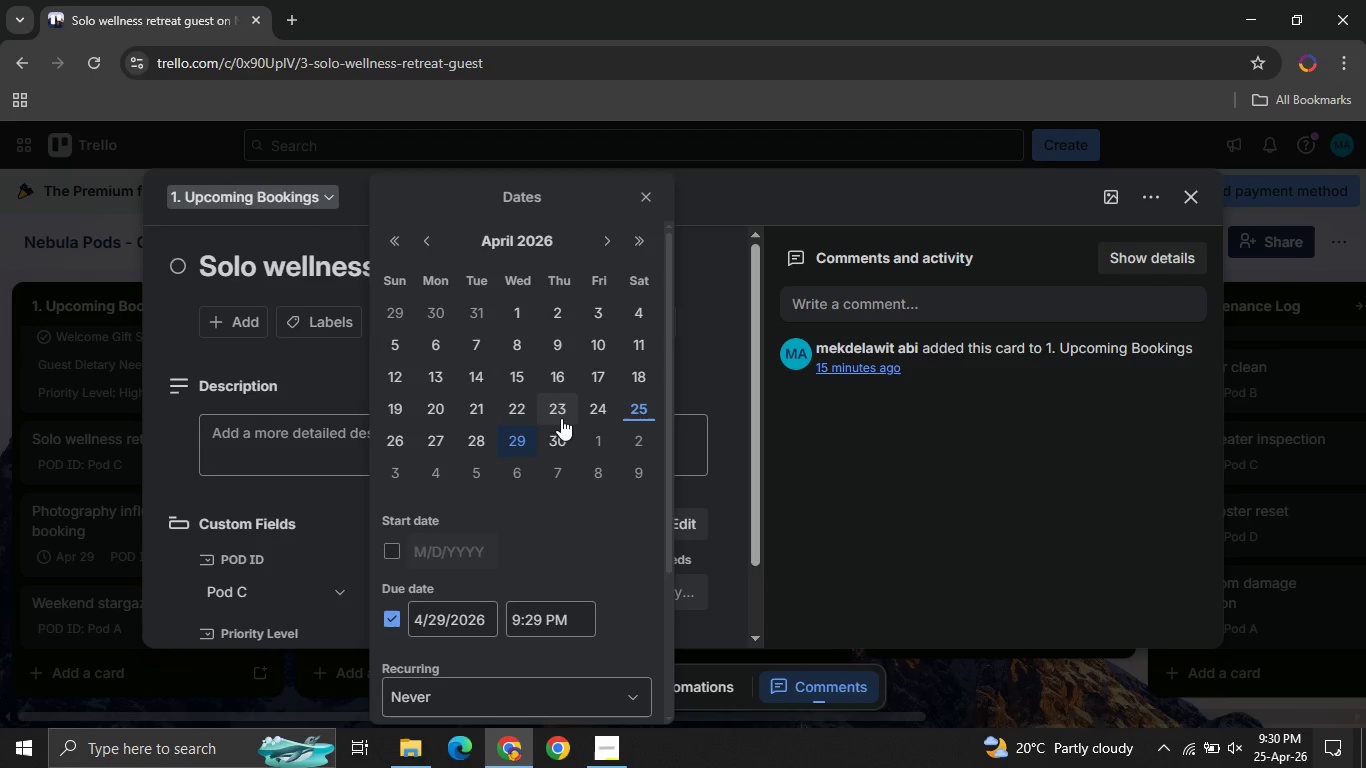 
left_click([561, 436])
 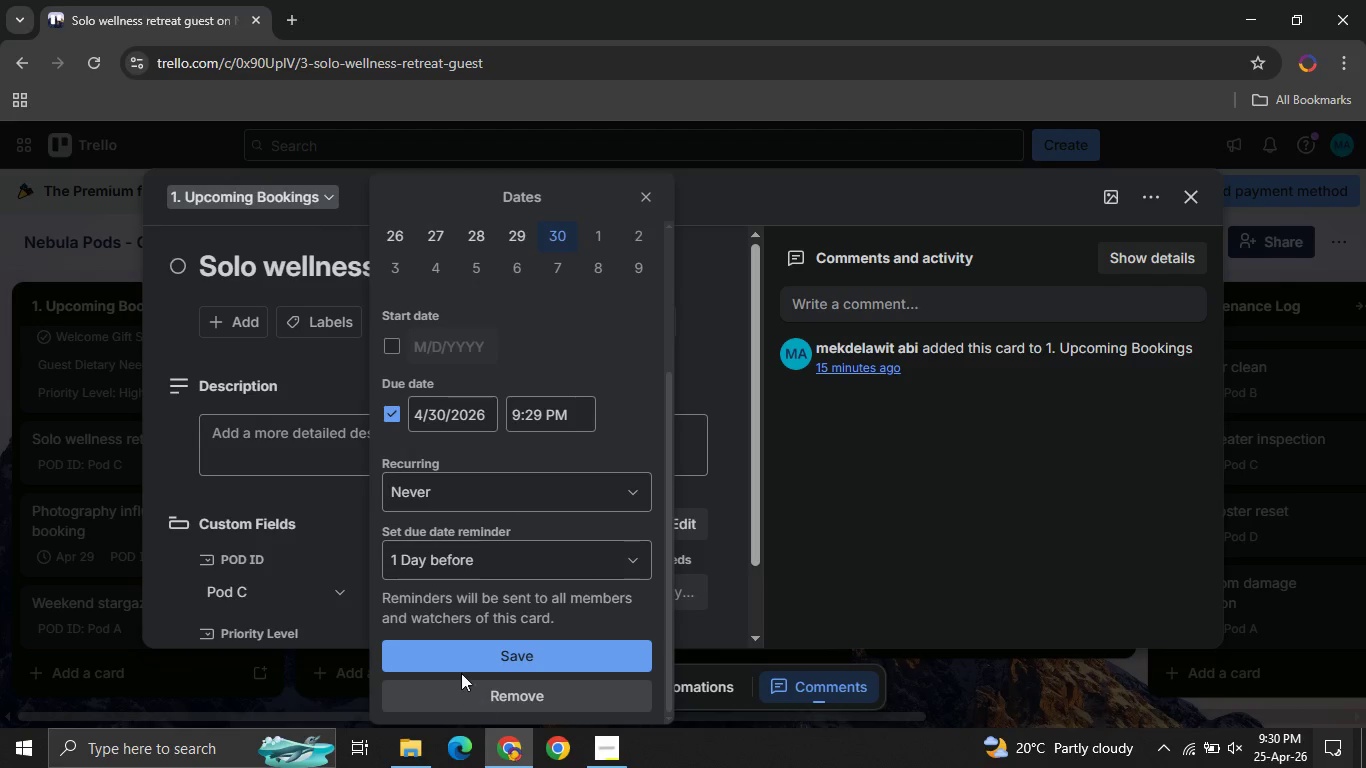 
left_click([448, 650])
 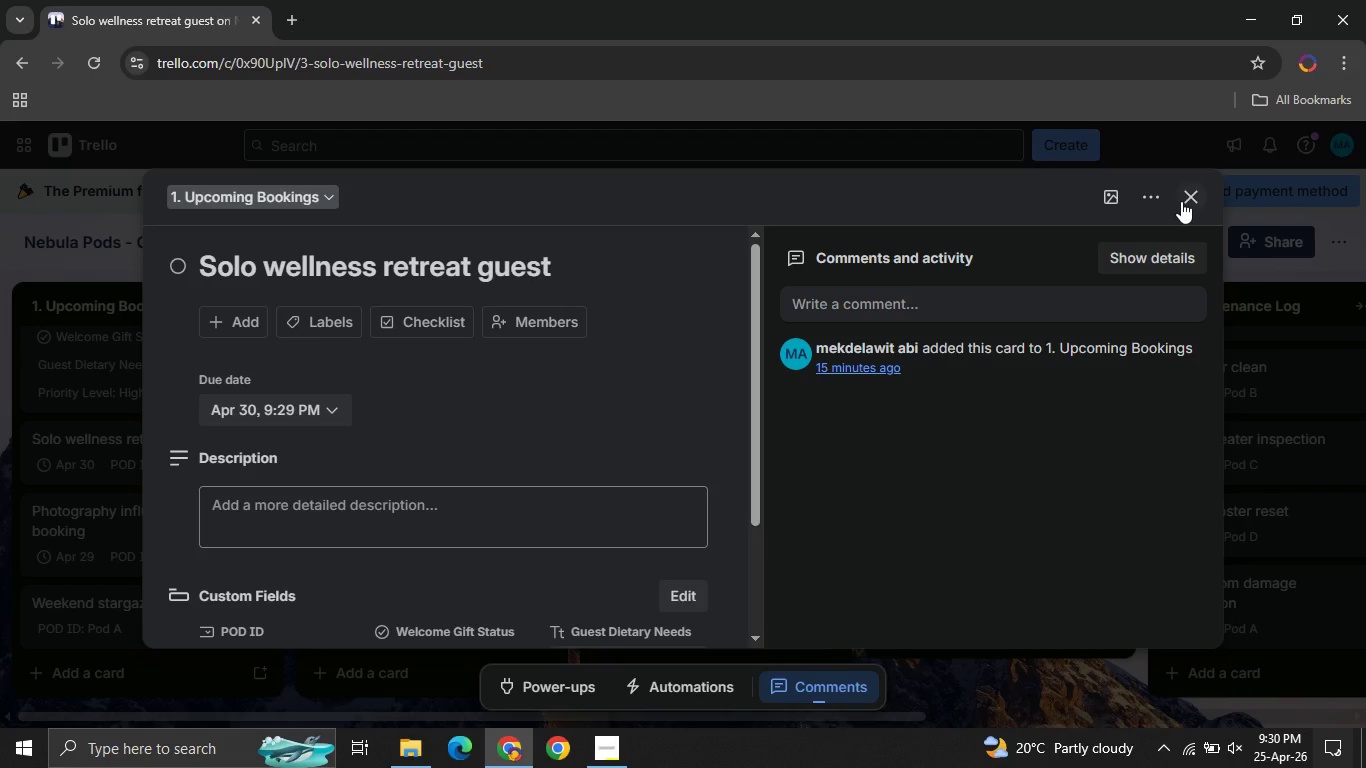 
left_click([1182, 201])
 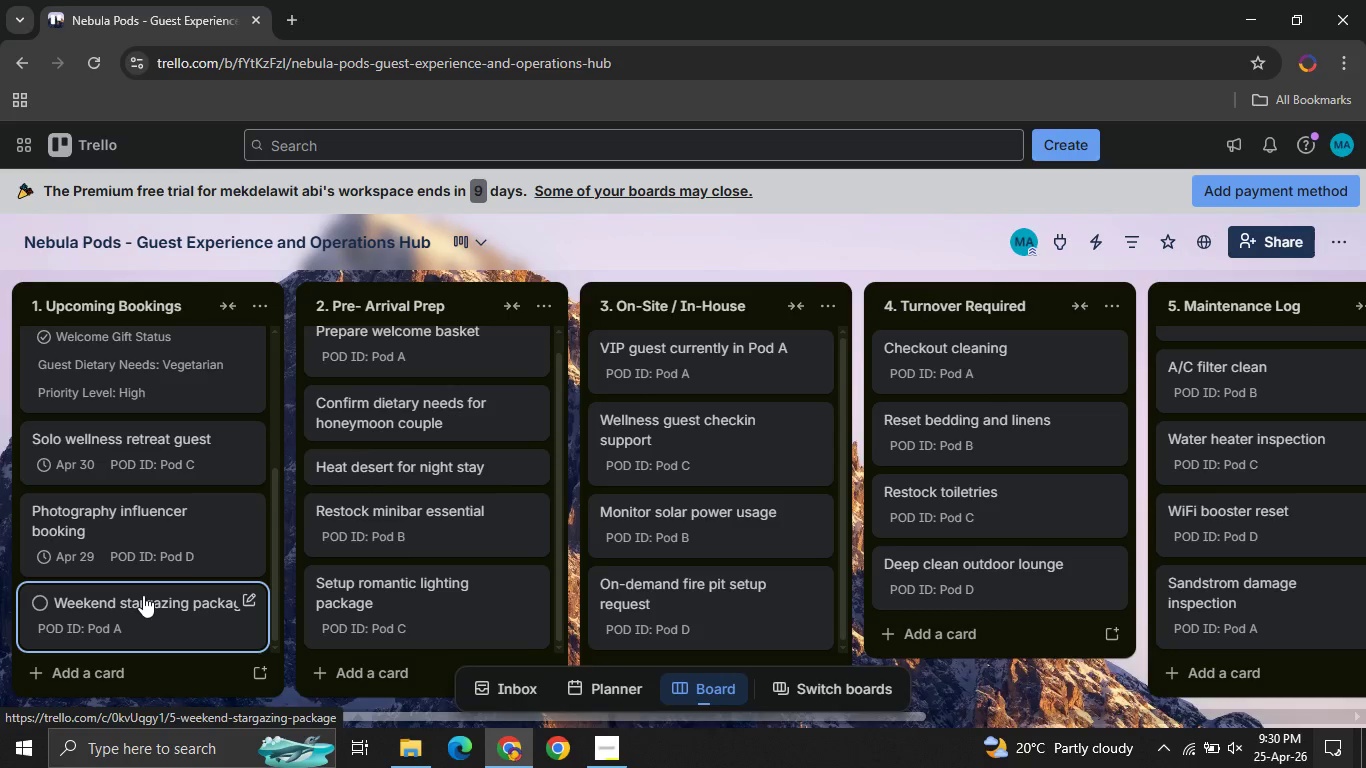 
left_click([165, 603])
 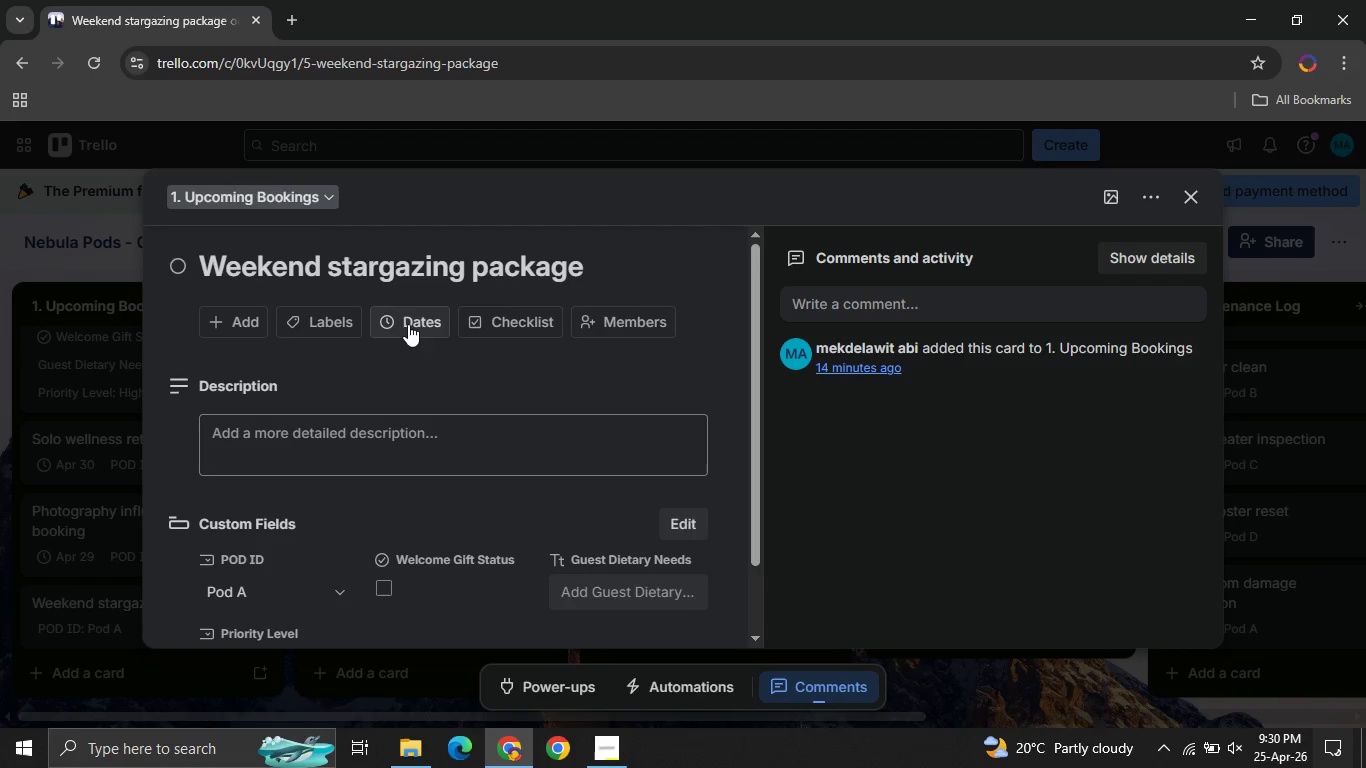 
left_click([408, 324])
 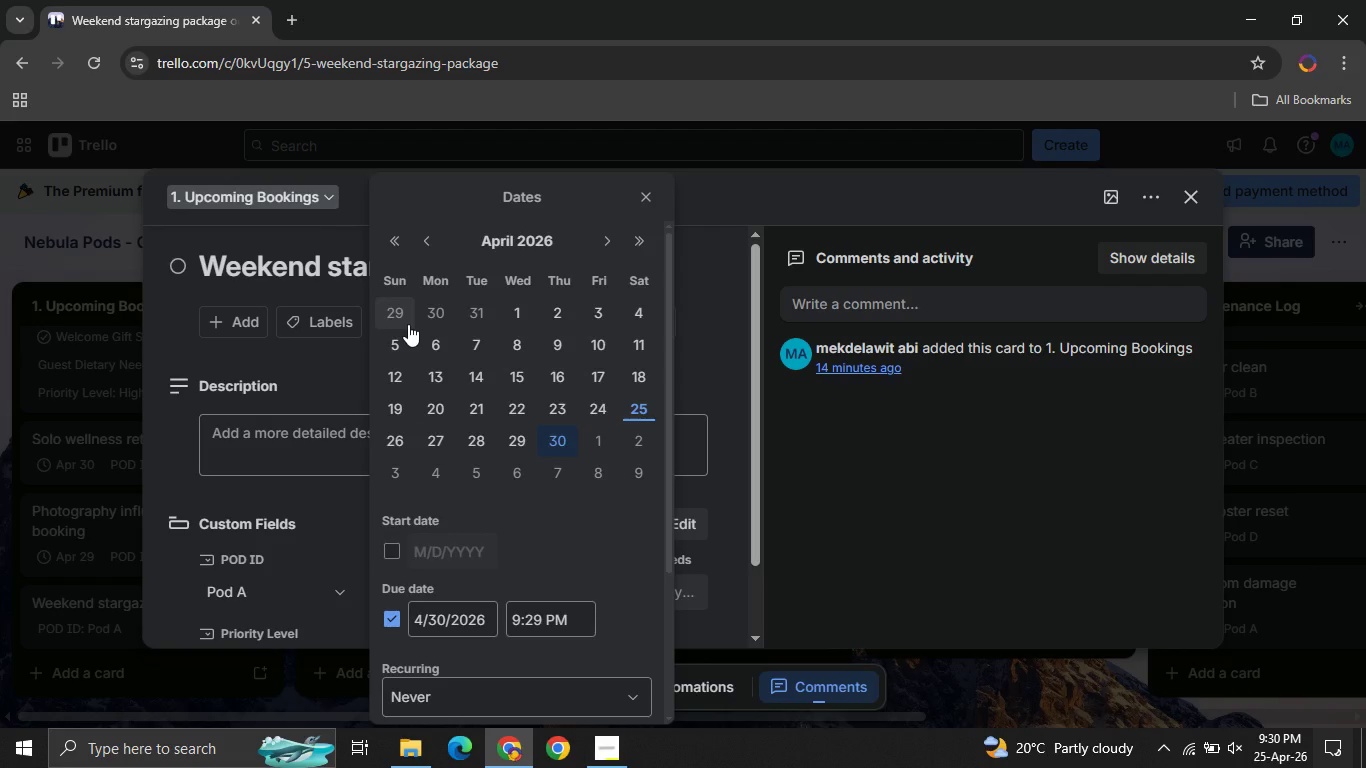 
wait(6.64)
 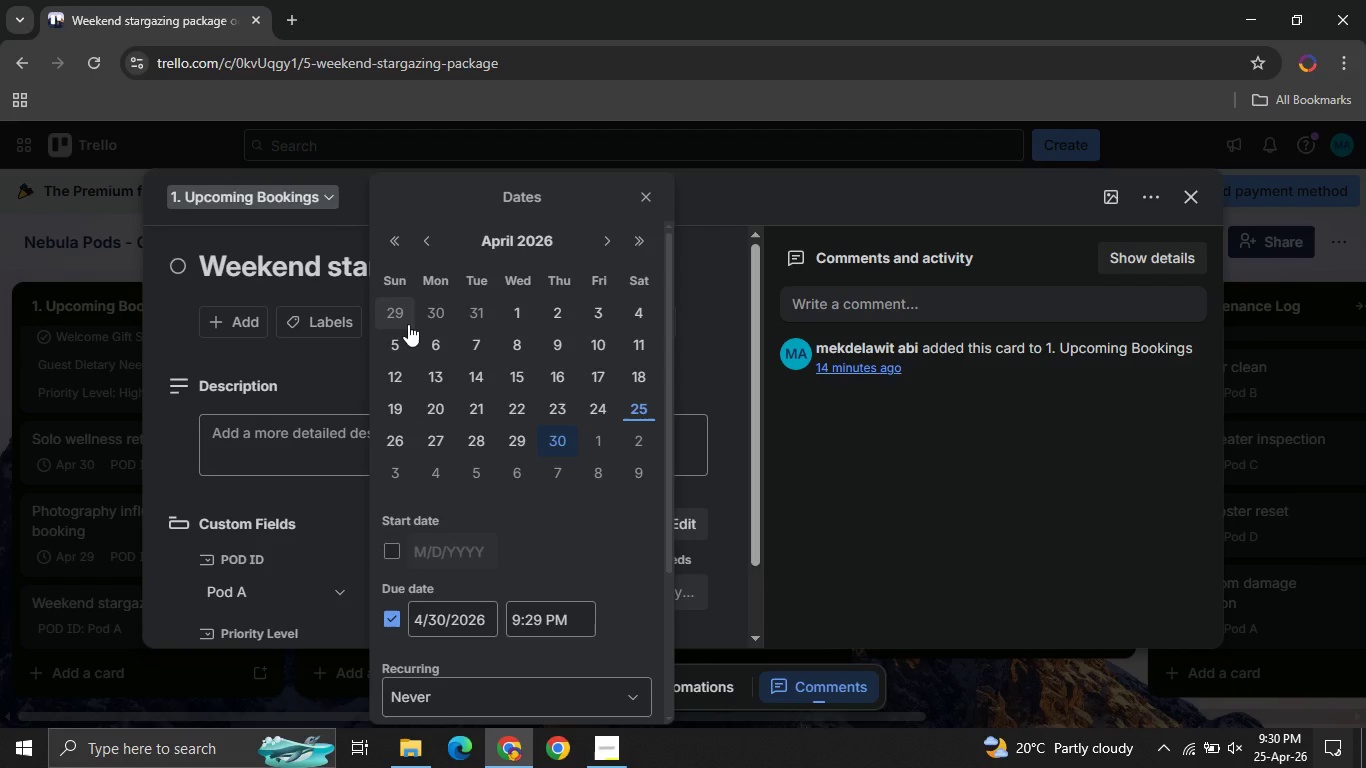 
left_click([607, 247])
 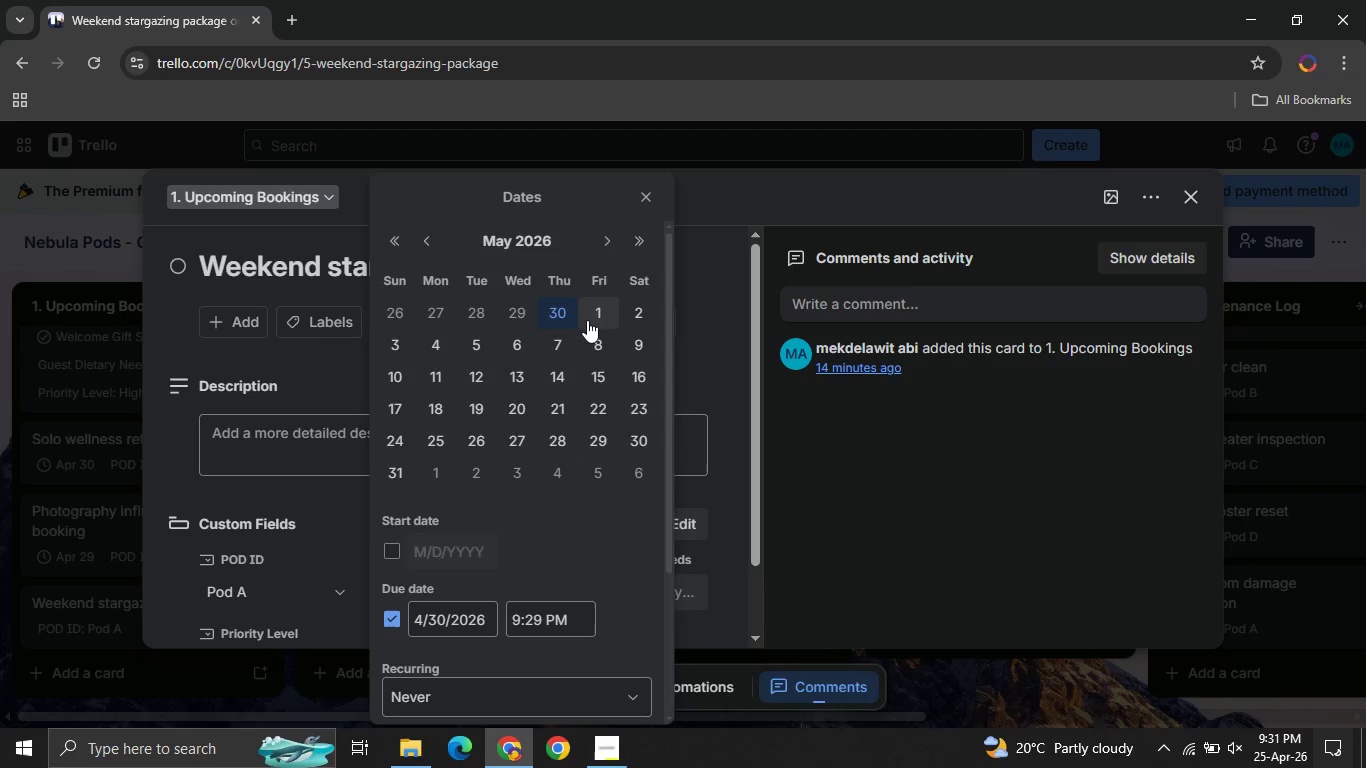 
left_click([583, 320])
 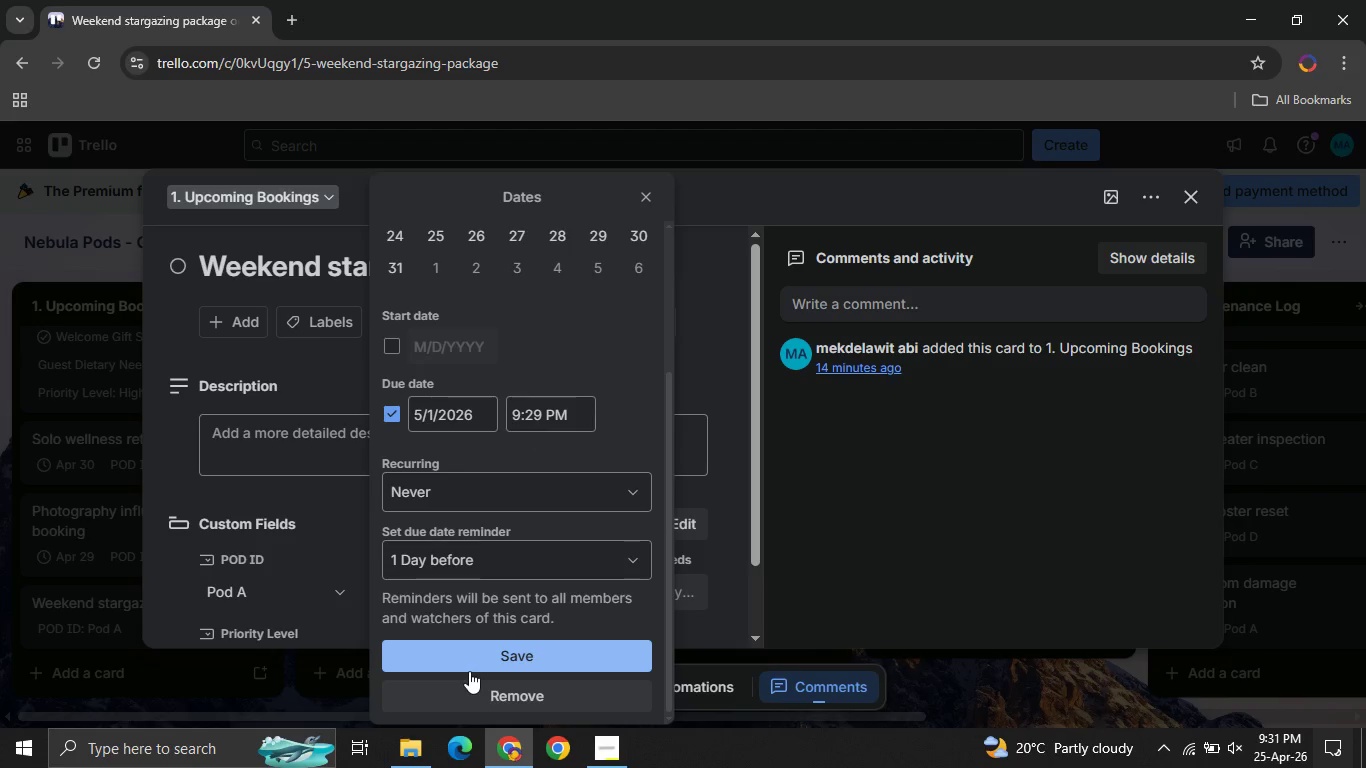 
left_click([448, 662])
 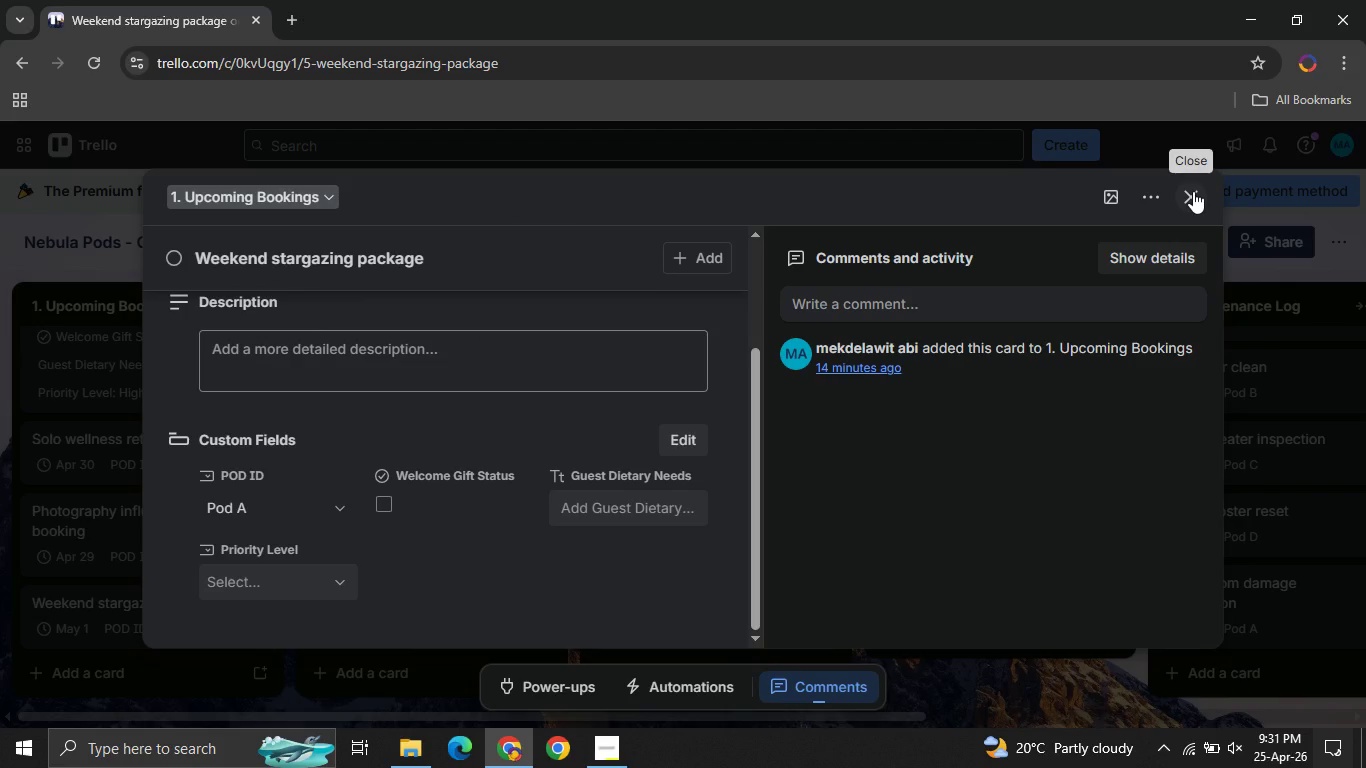 
wait(5.09)
 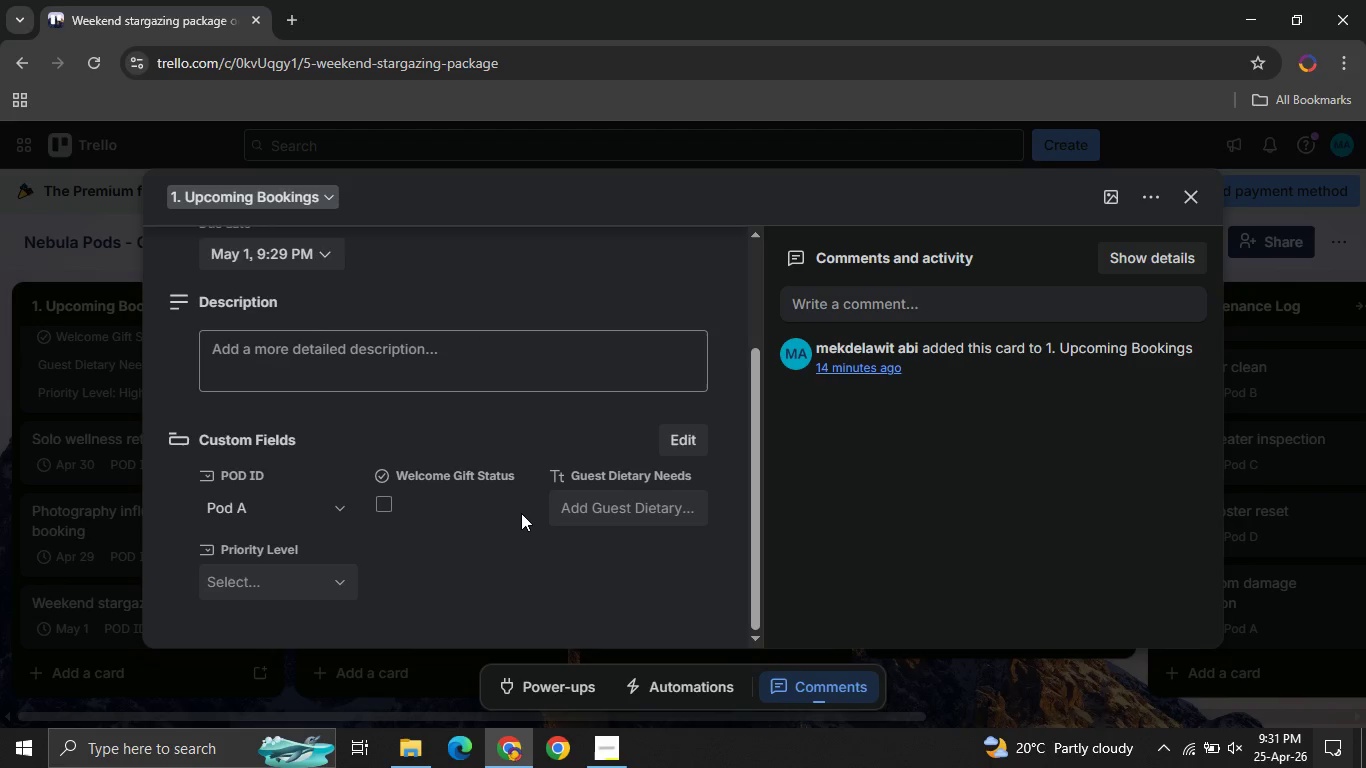 
left_click([1193, 191])
 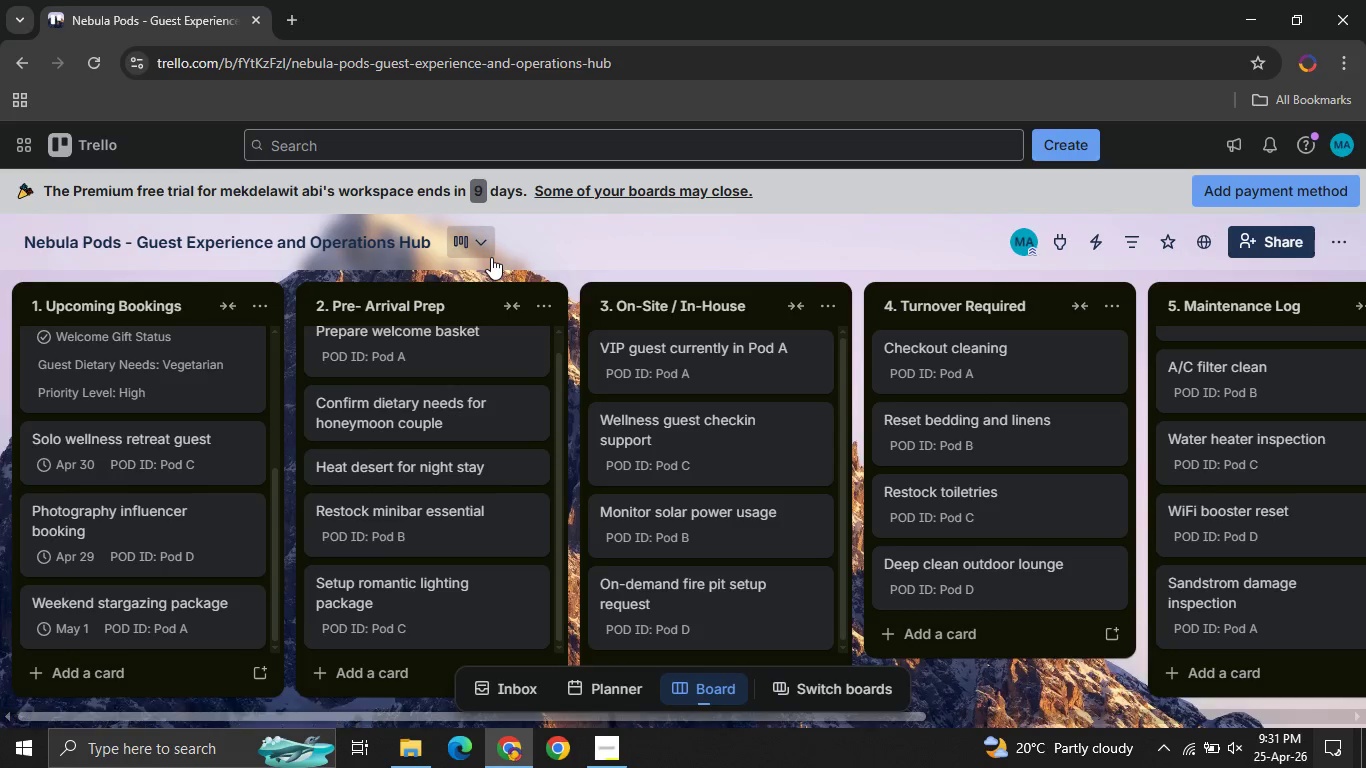 
left_click([488, 252])
 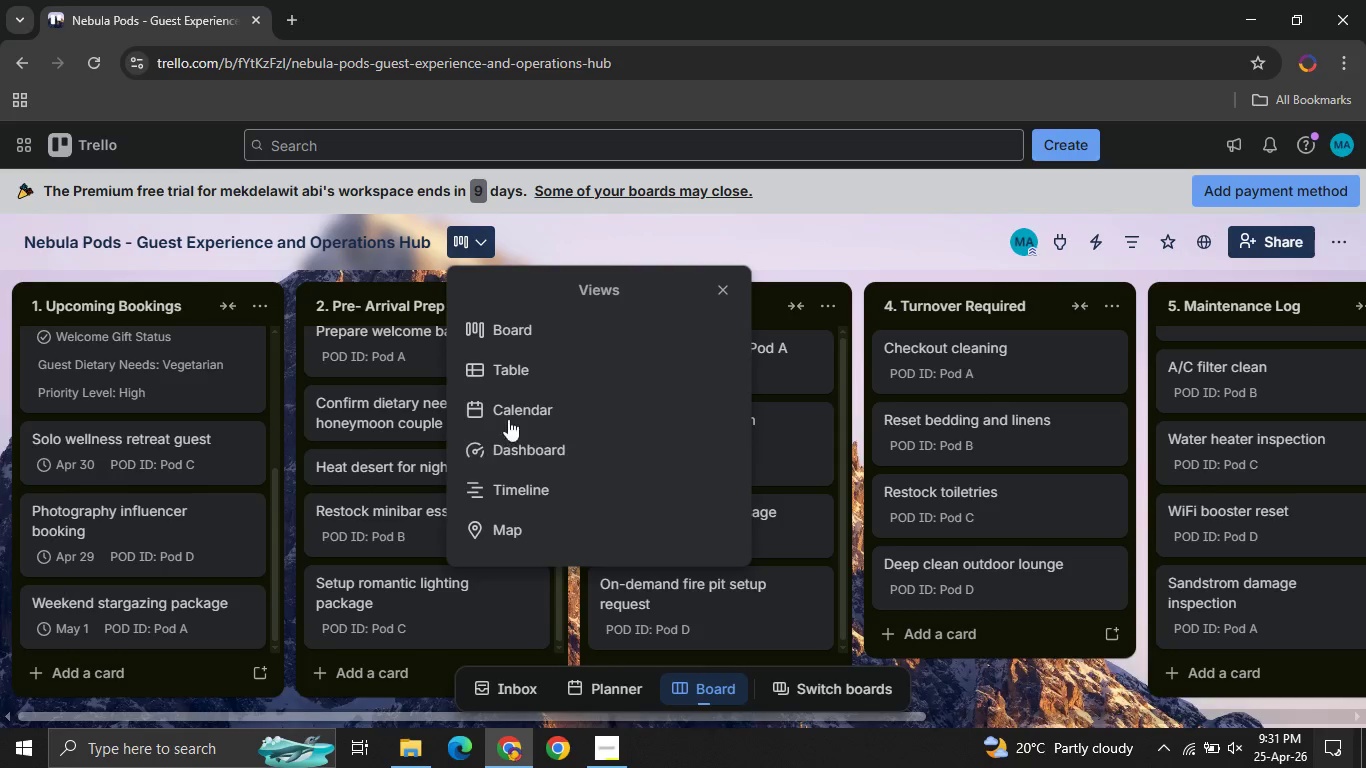 
left_click([497, 407])
 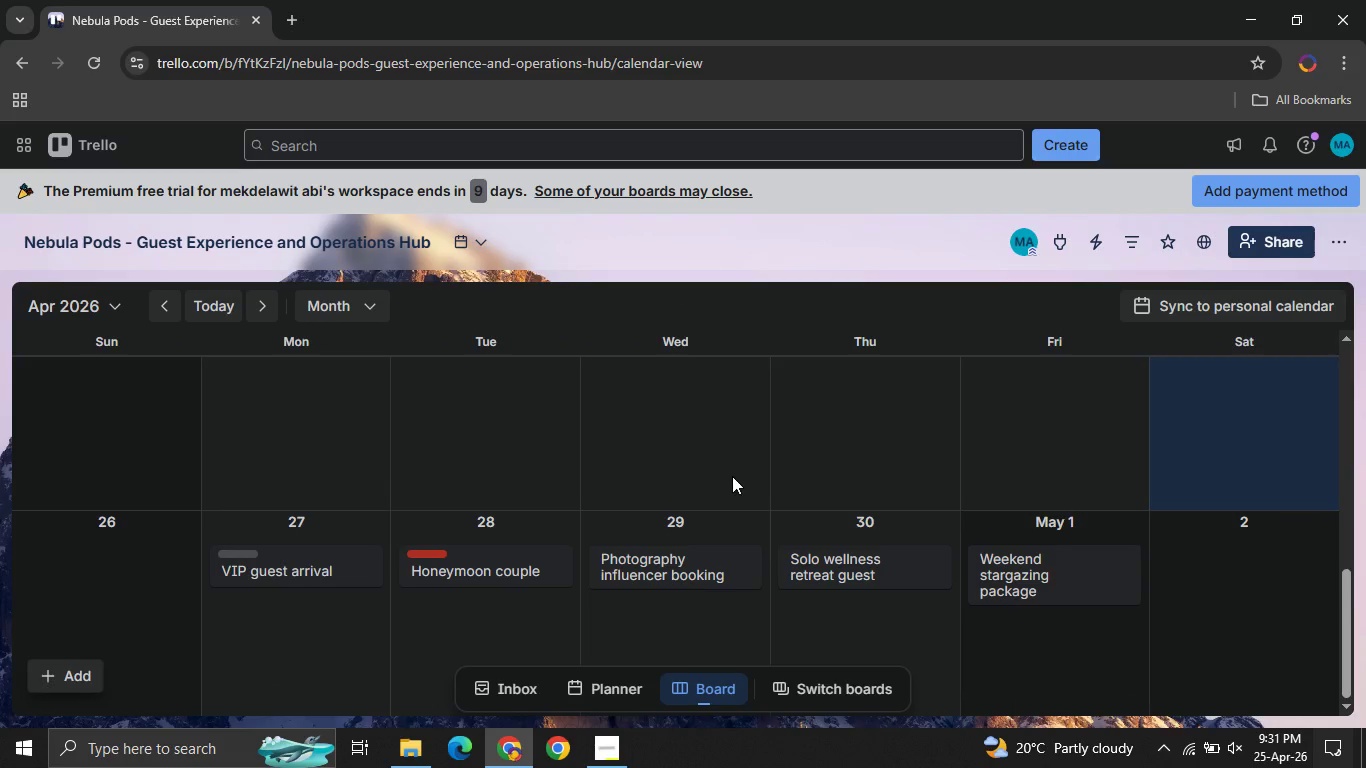 
wait(5.7)
 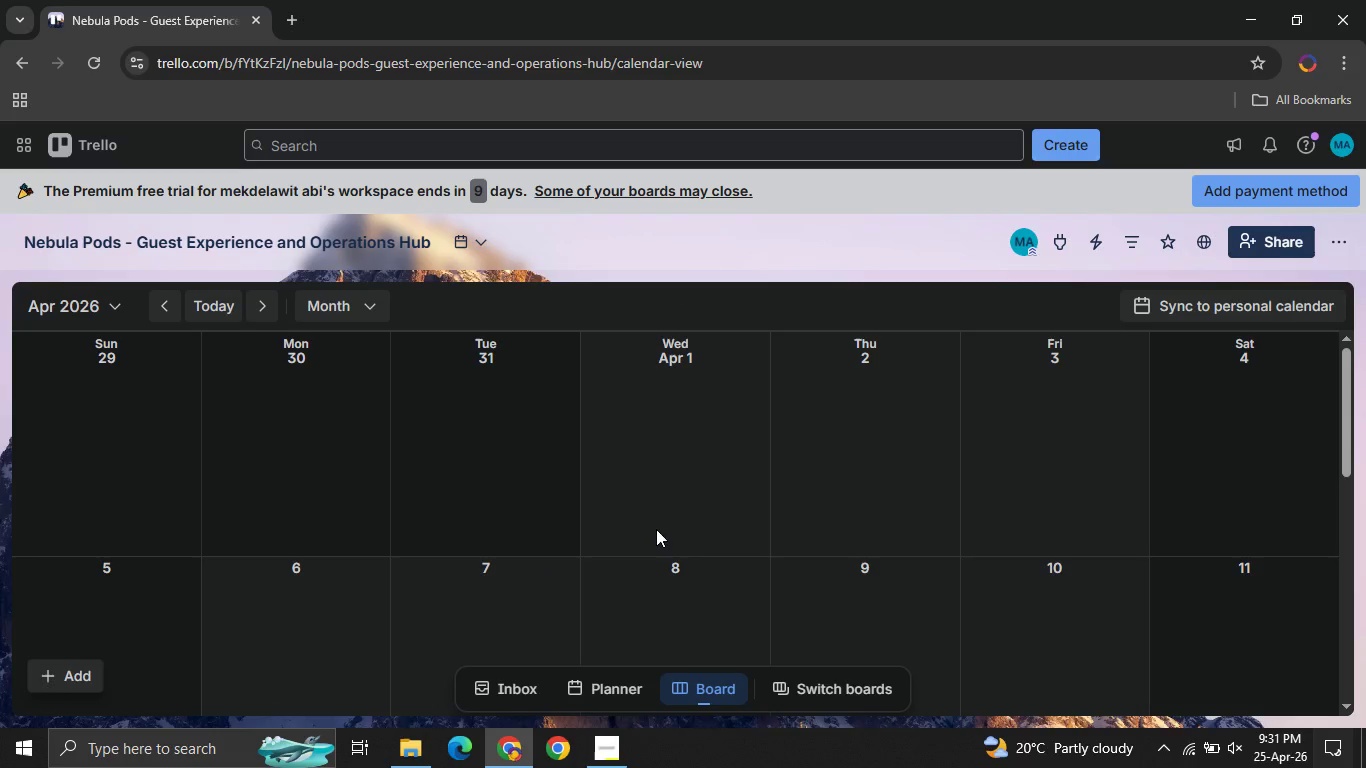 
left_click([470, 241])
 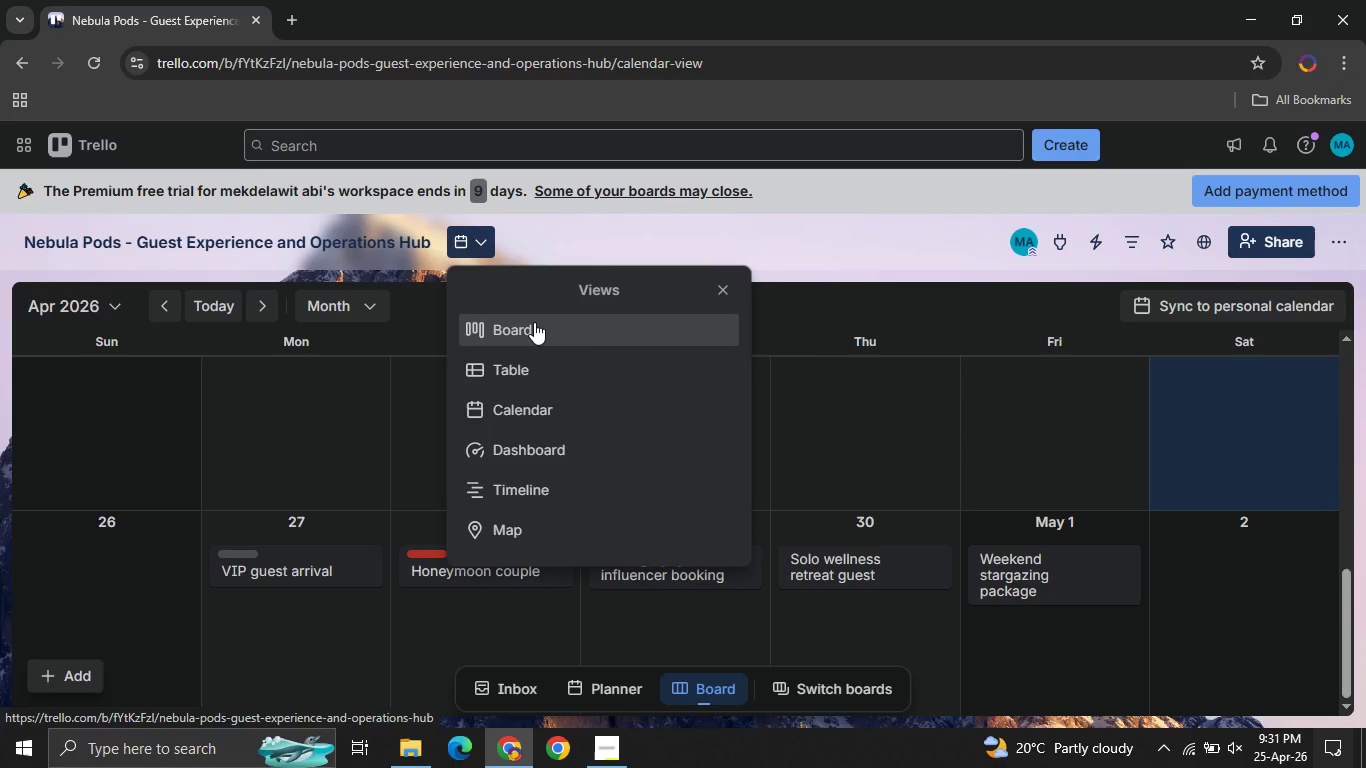 
left_click([534, 322])
 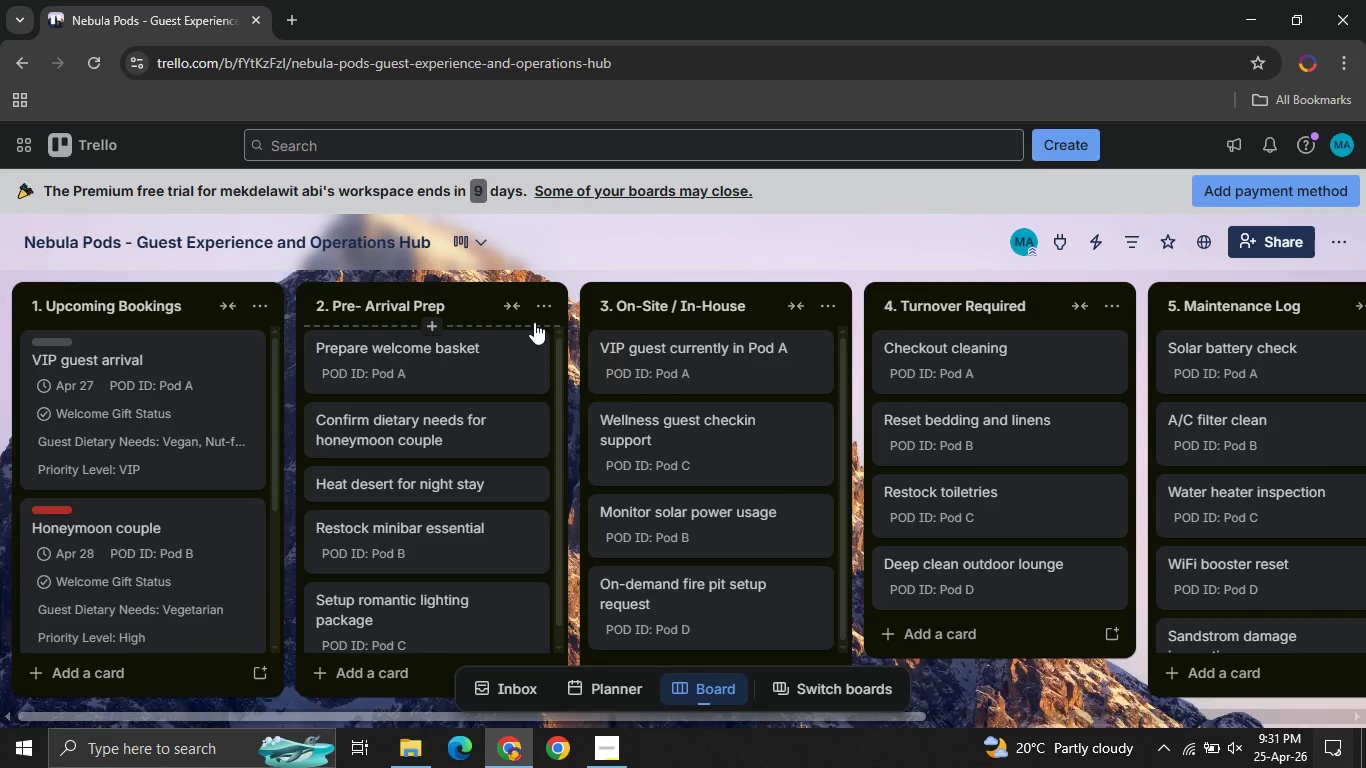 
wait(18.08)
 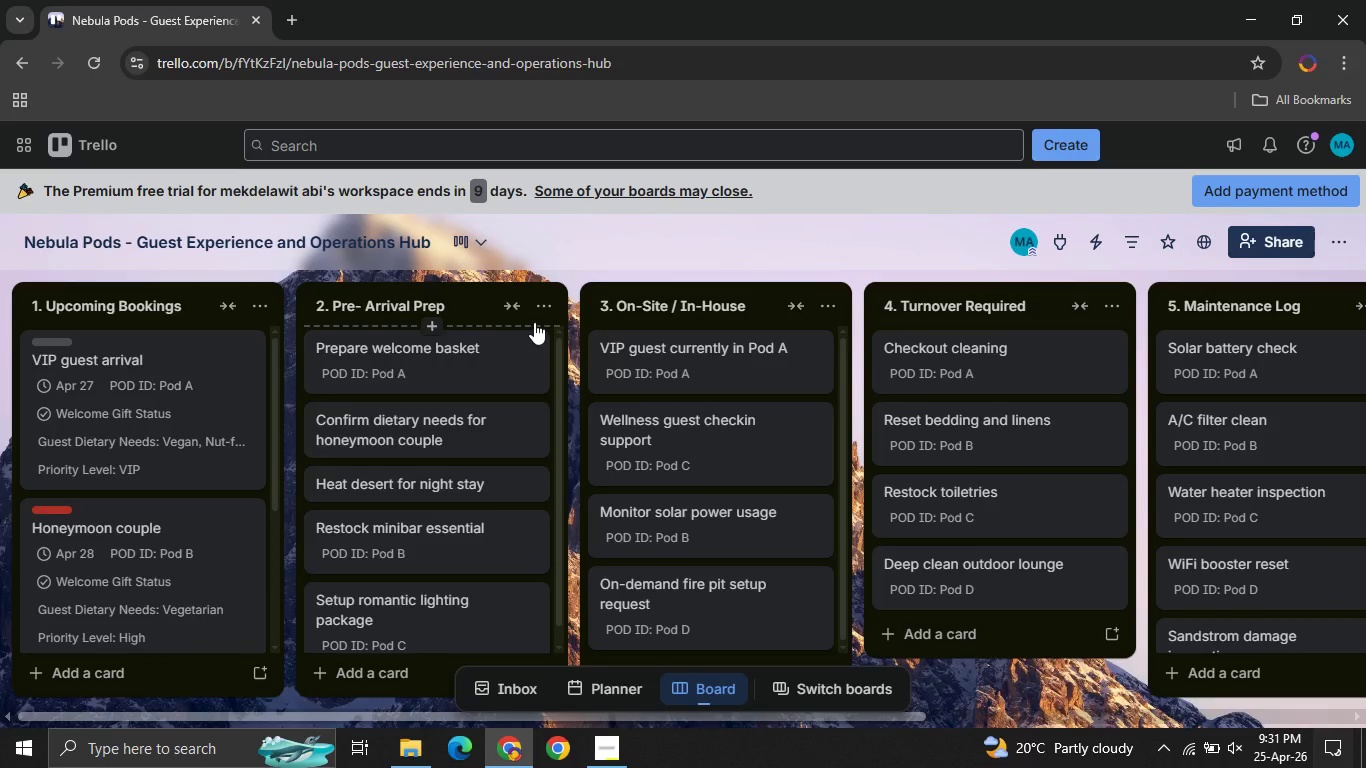 
mouse_move([951, 438])
 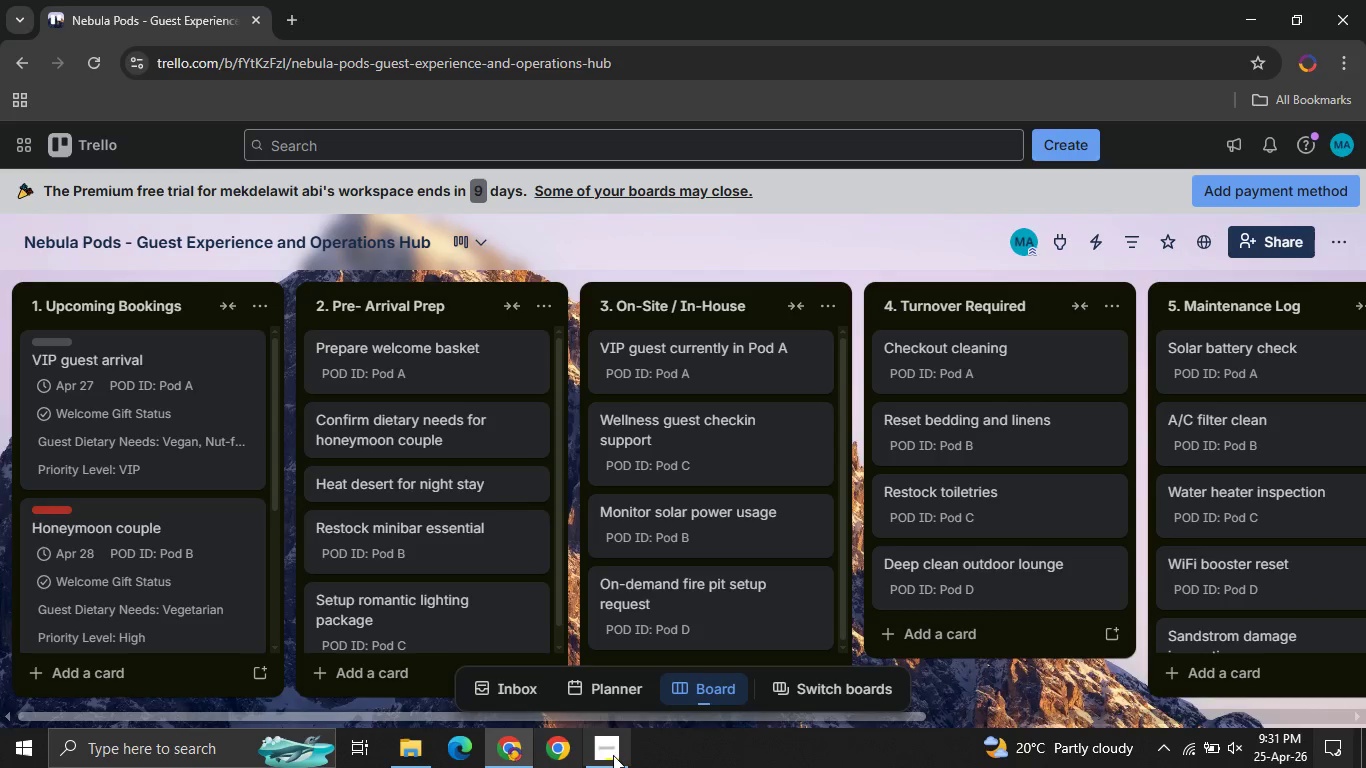 
left_click([616, 757])